 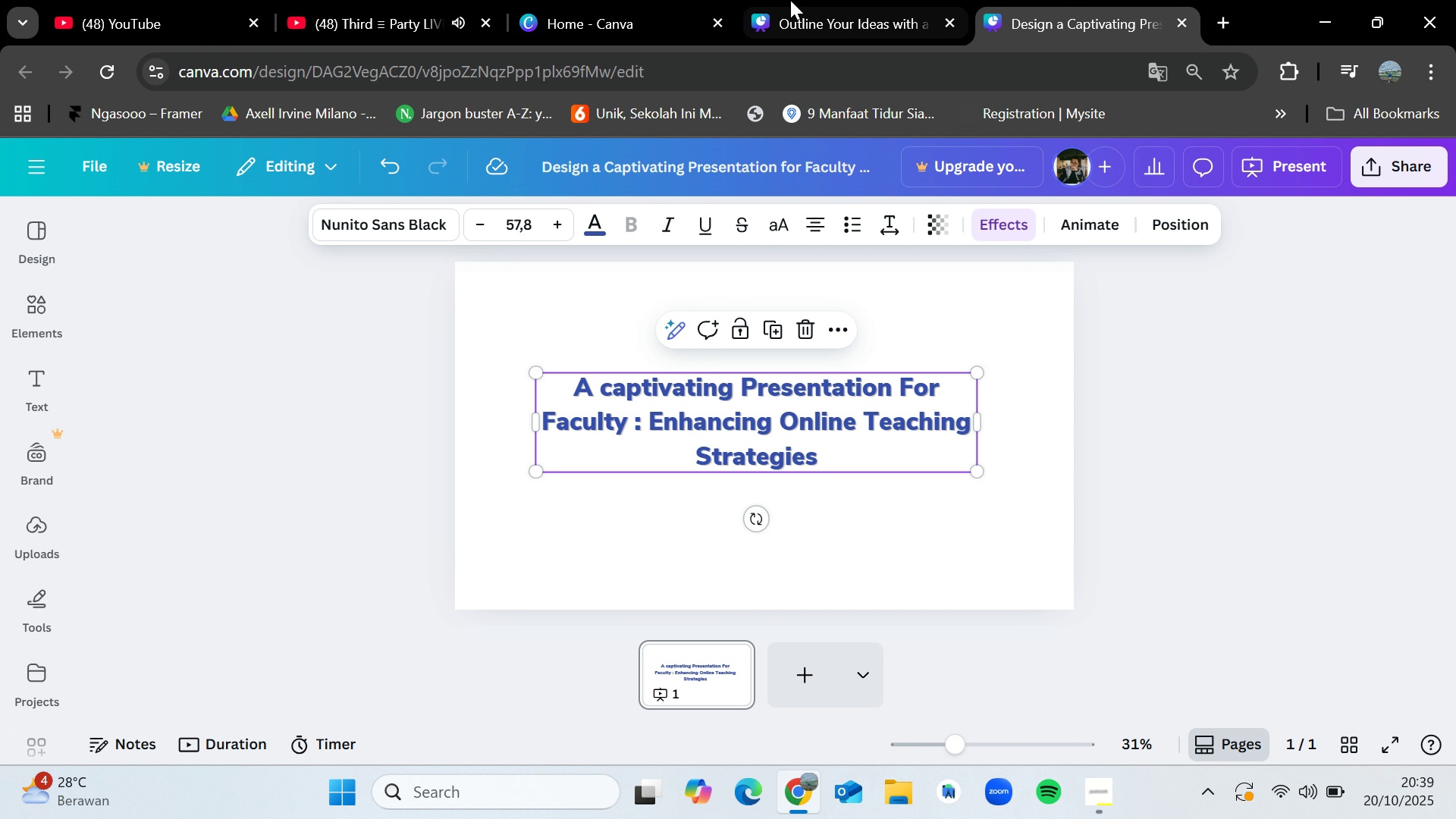 
left_click([626, 0])
 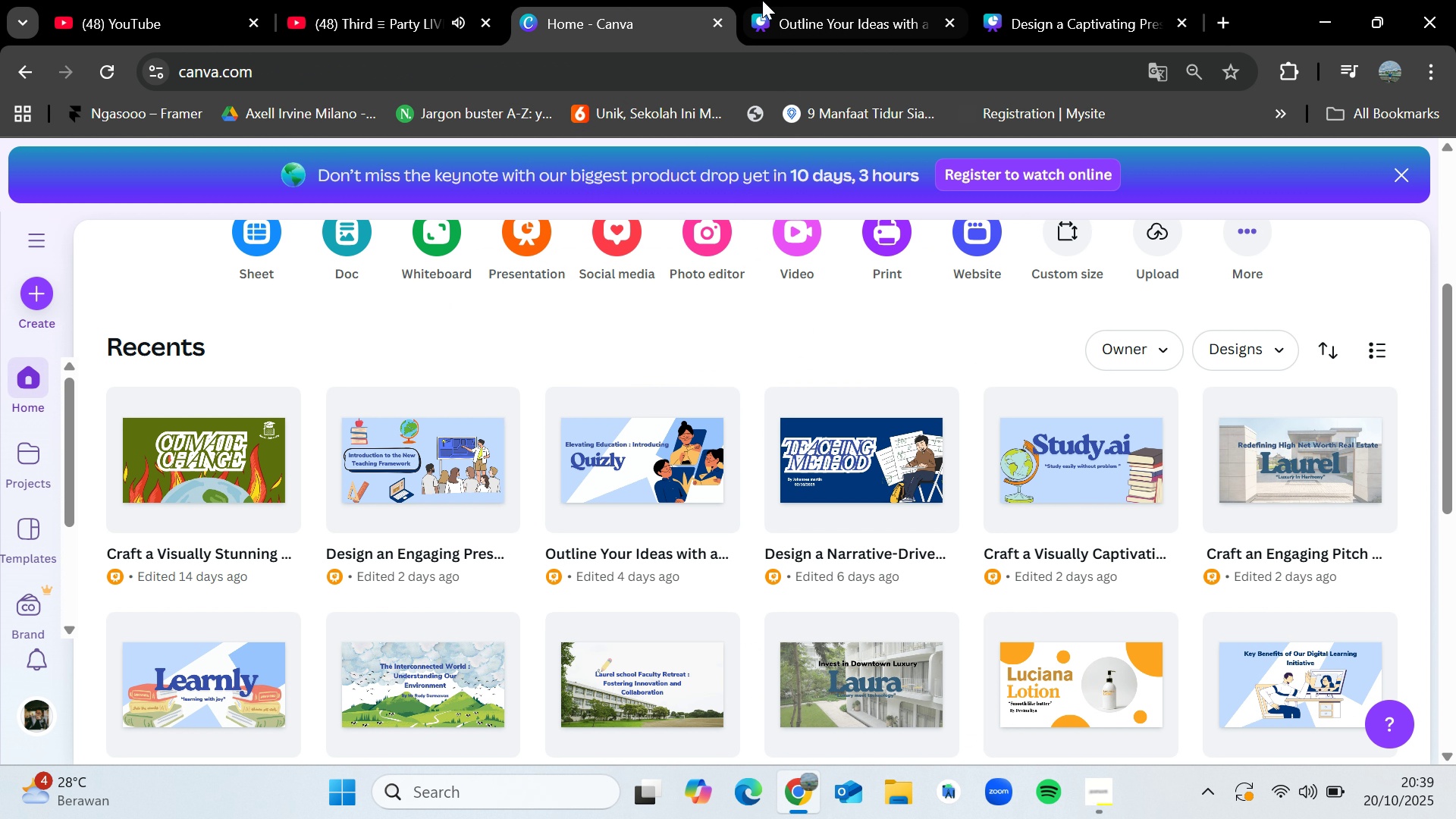 
left_click([766, 0])
 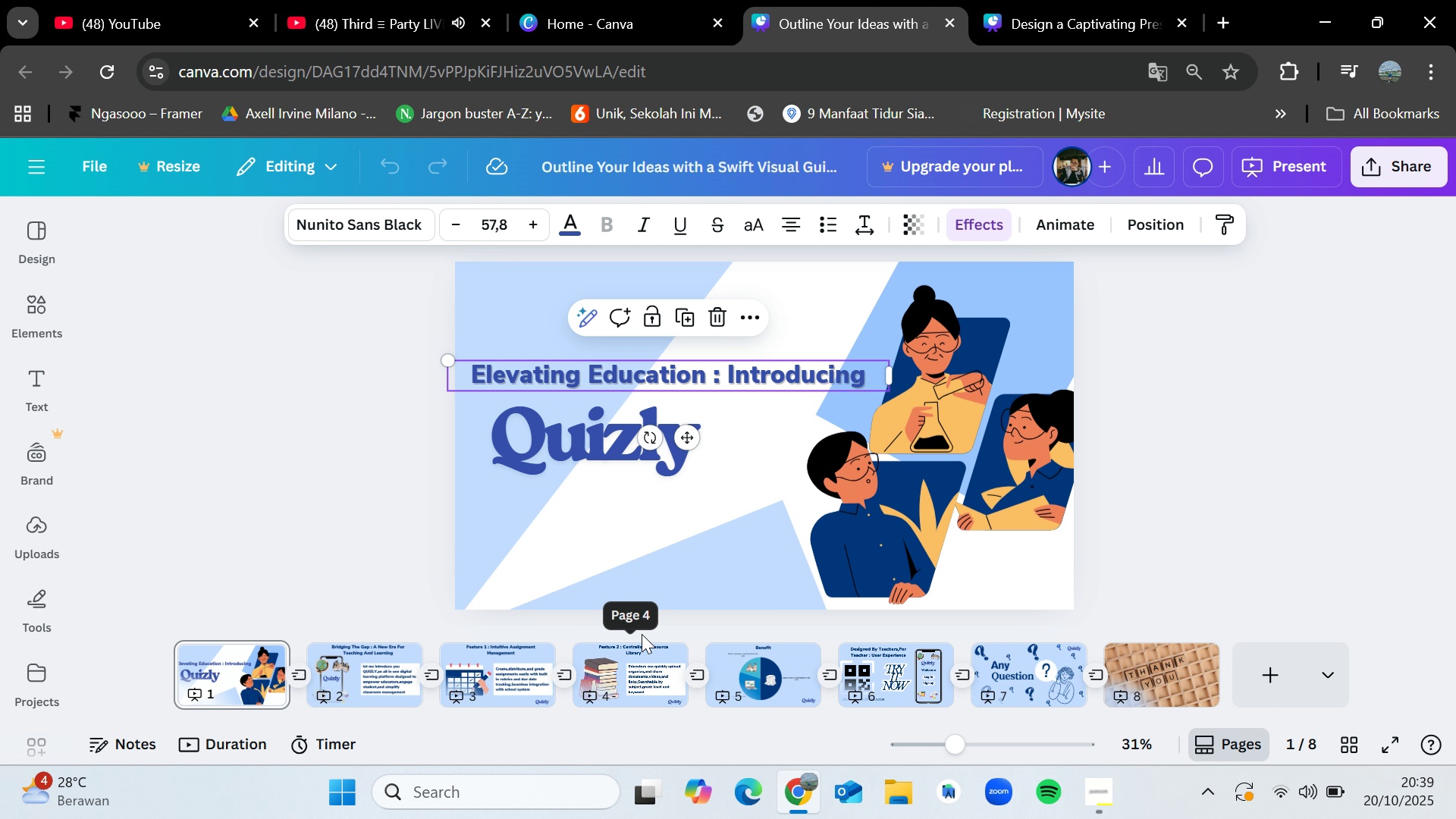 
wait(5.26)
 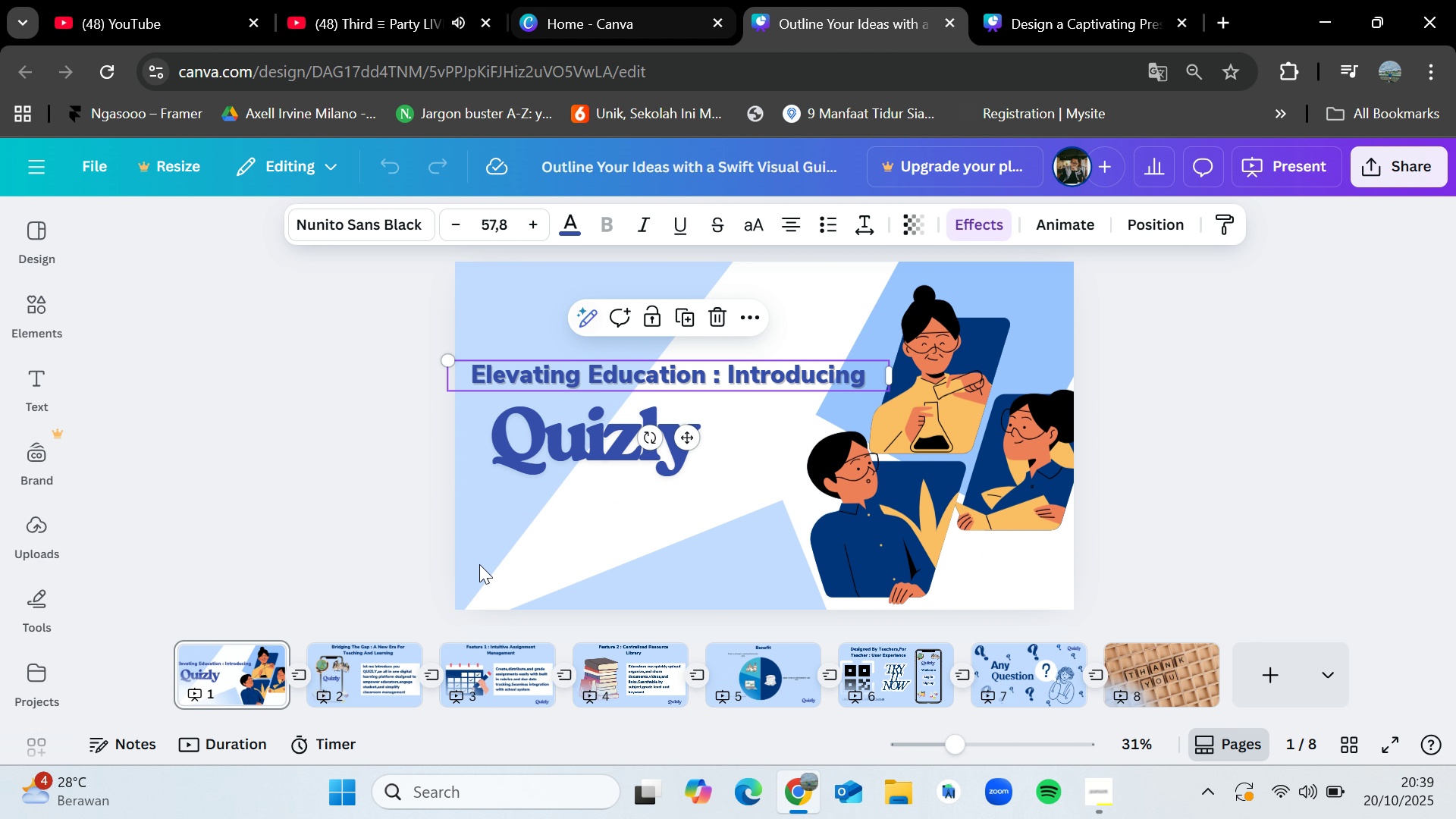 
left_click([776, 372])
 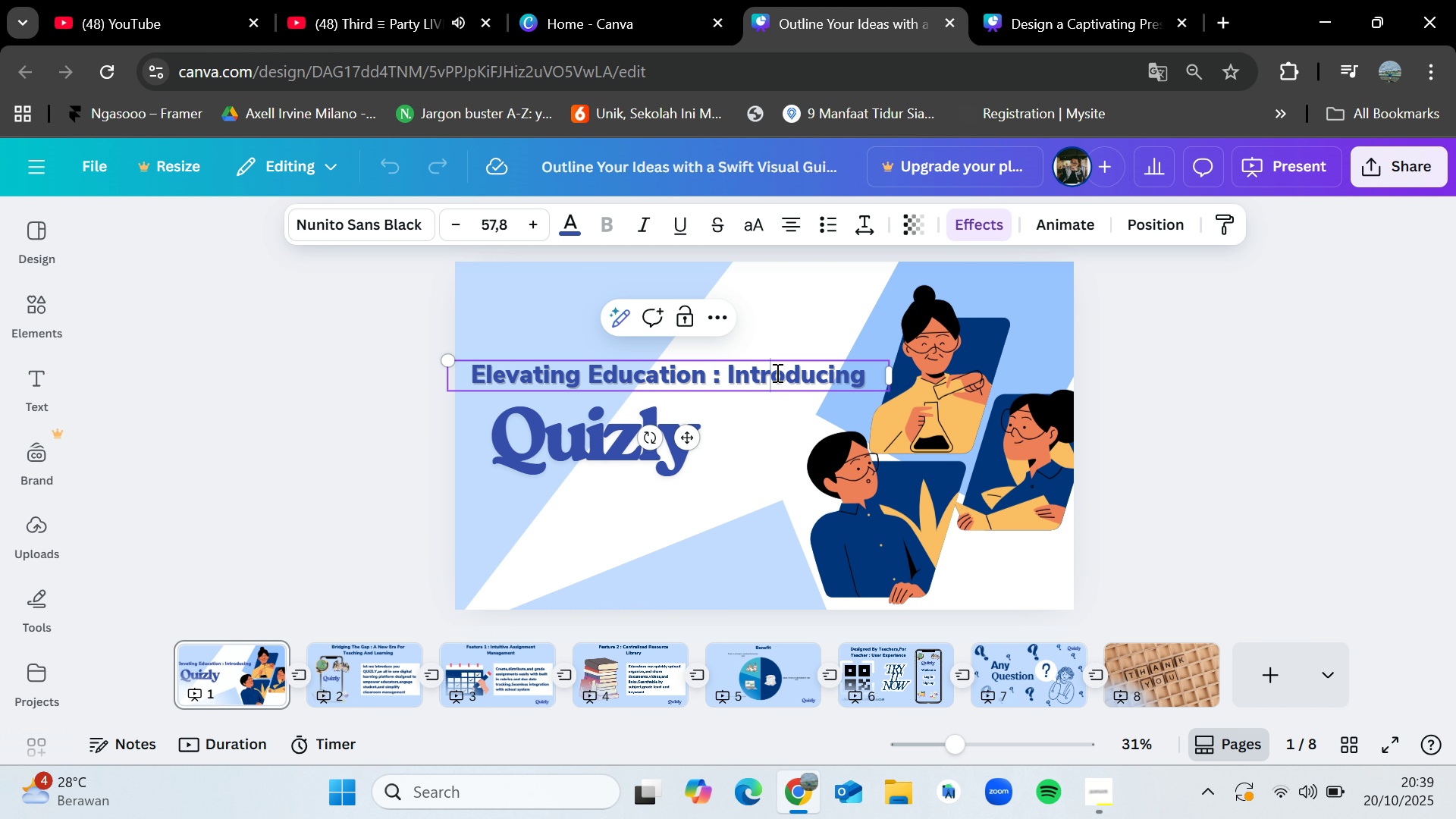 
hold_key(key=ControlLeft, duration=0.68)
 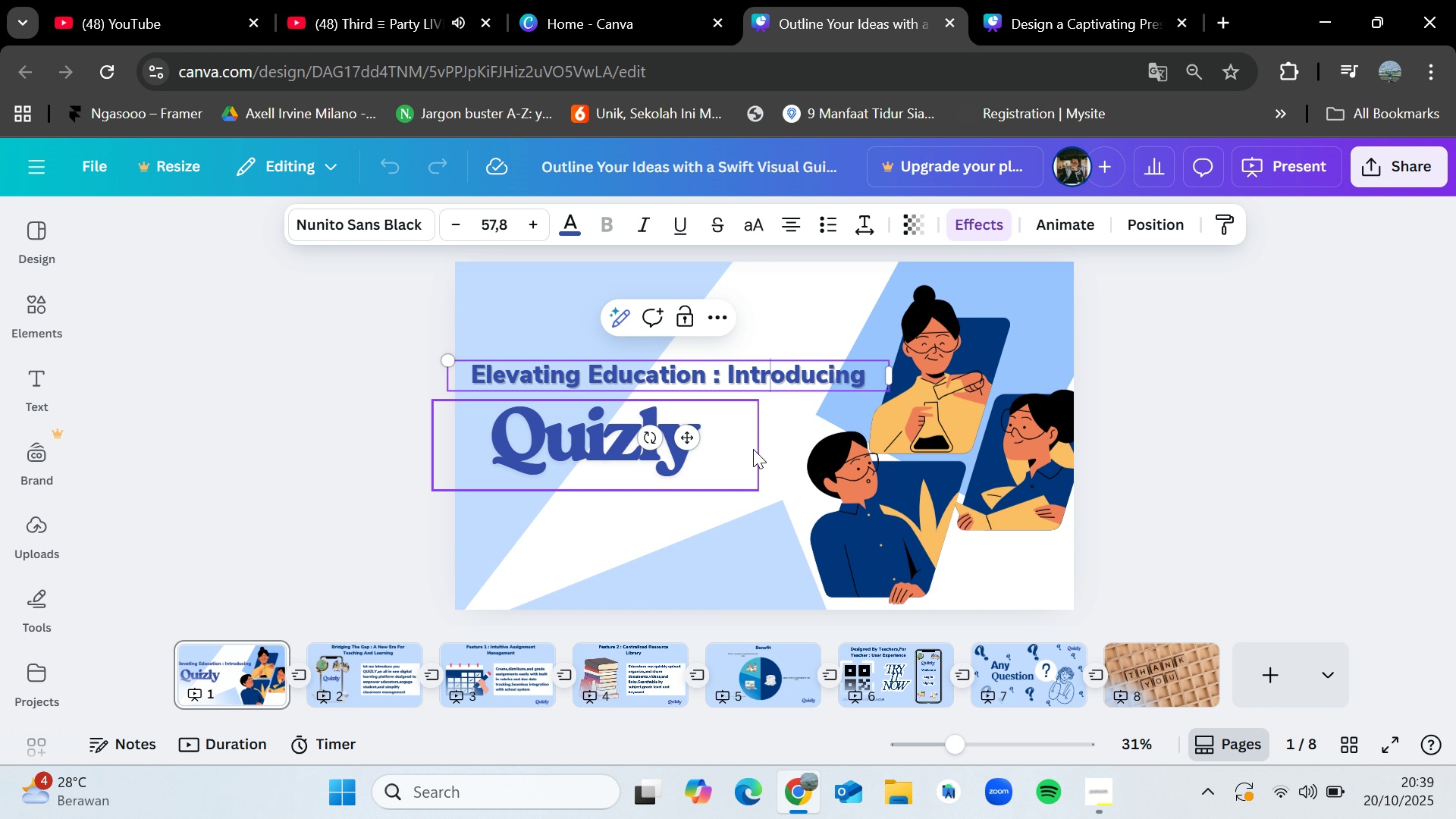 
left_click([753, 449])
 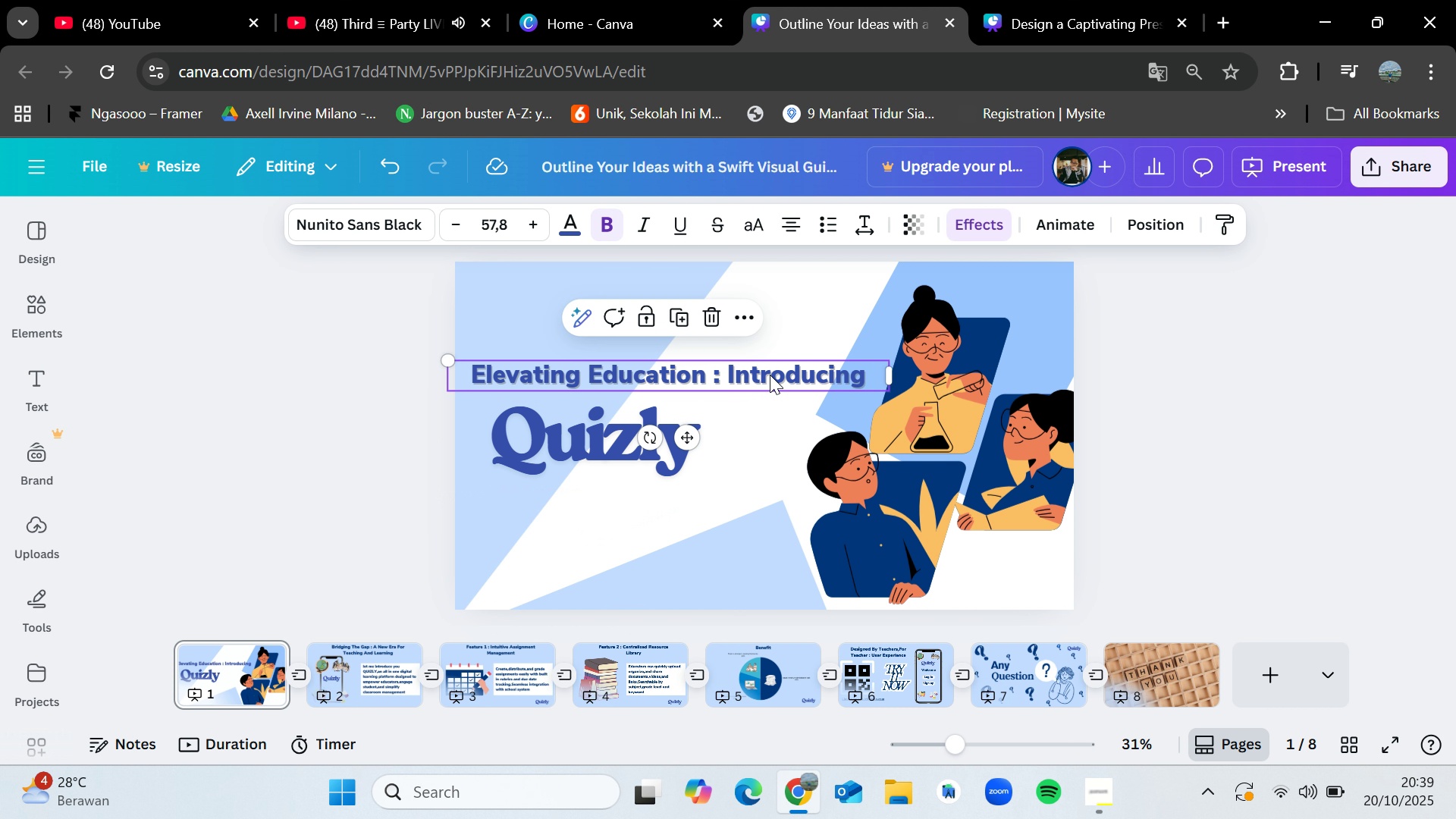 
left_click([770, 375])
 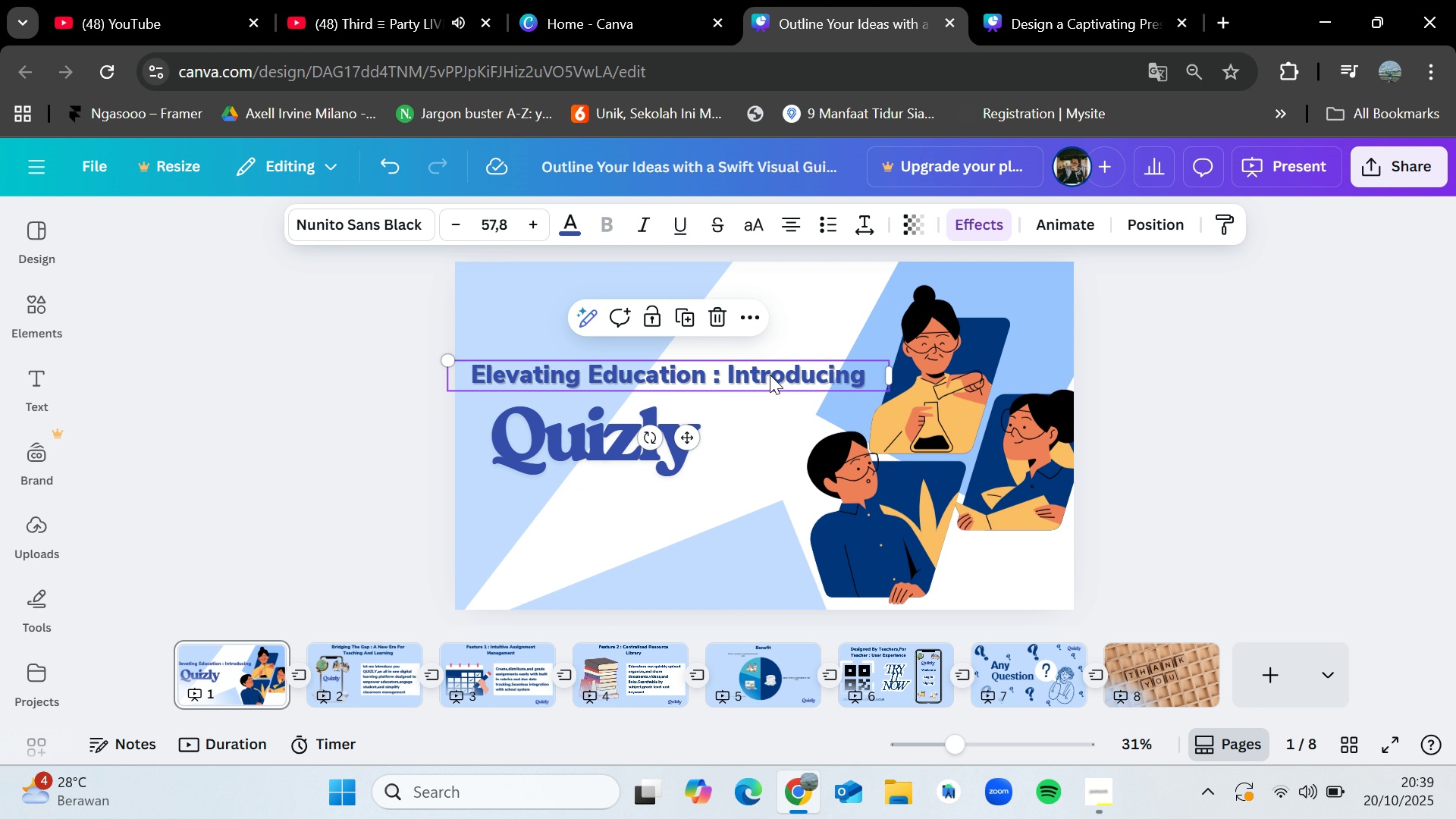 
key(Control+C)
 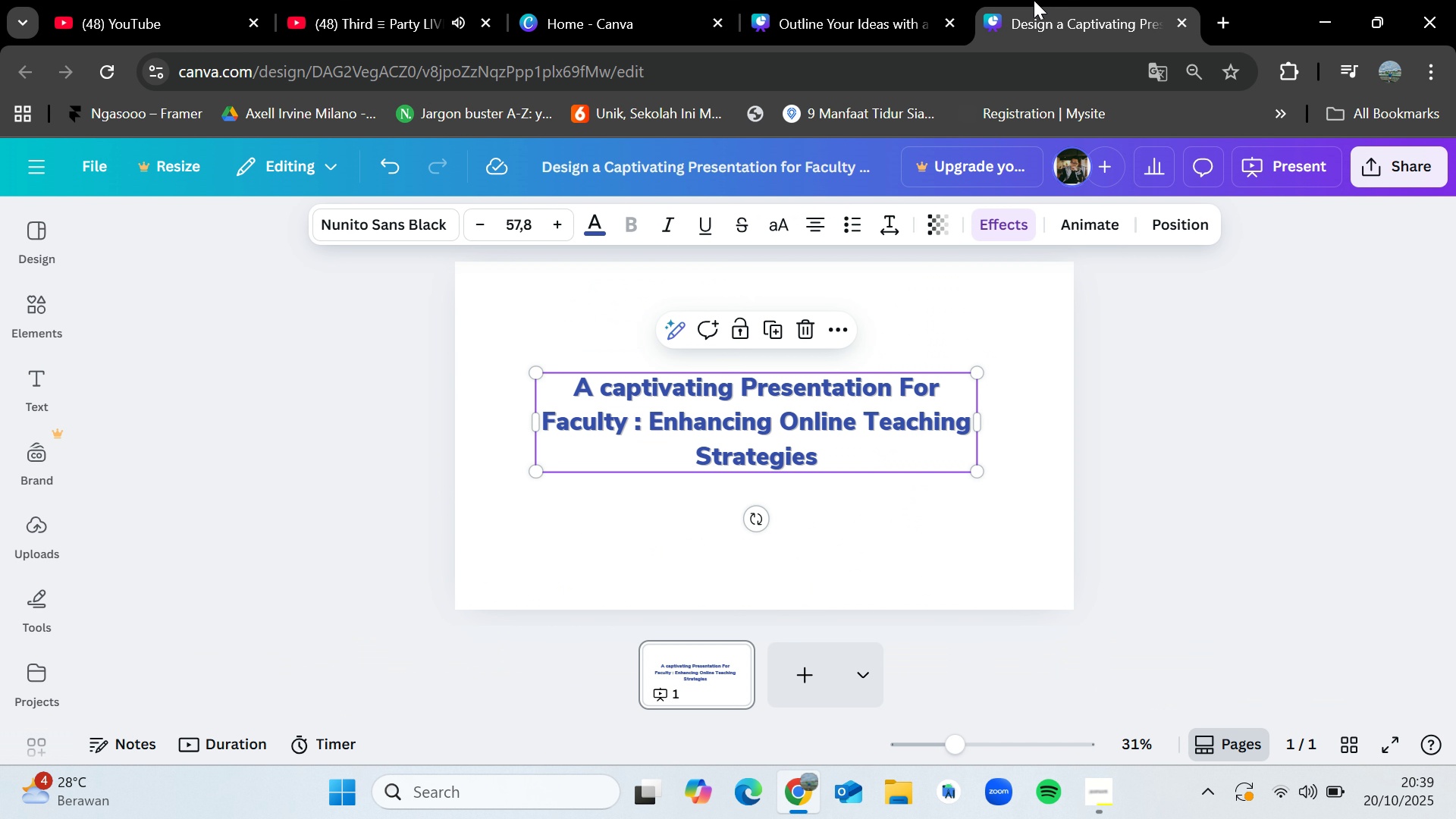 
left_click([1034, 0])
 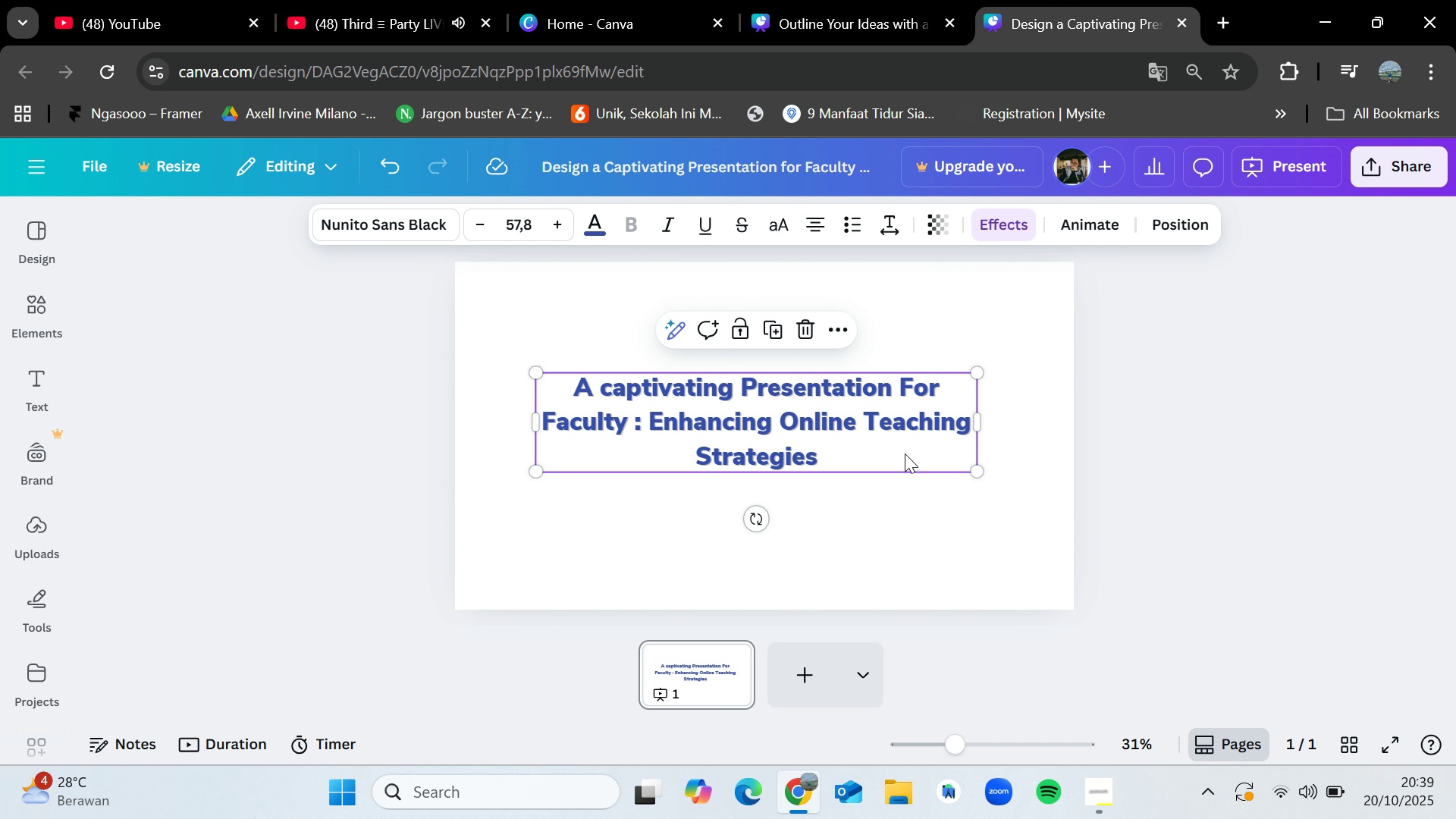 
key(Control+V)
 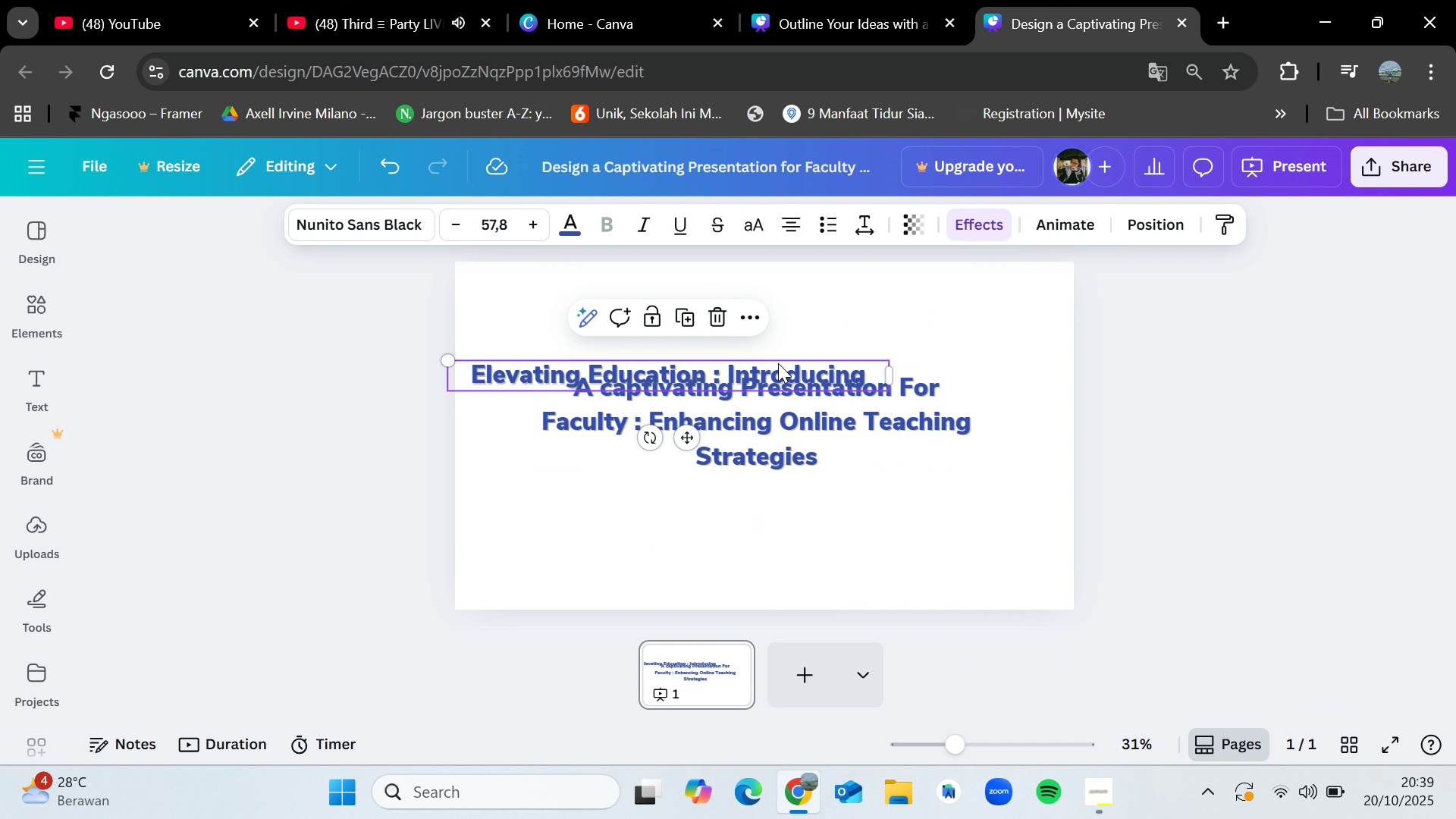 
left_click_drag(start_coordinate=[778, 366], to_coordinate=[871, 486])
 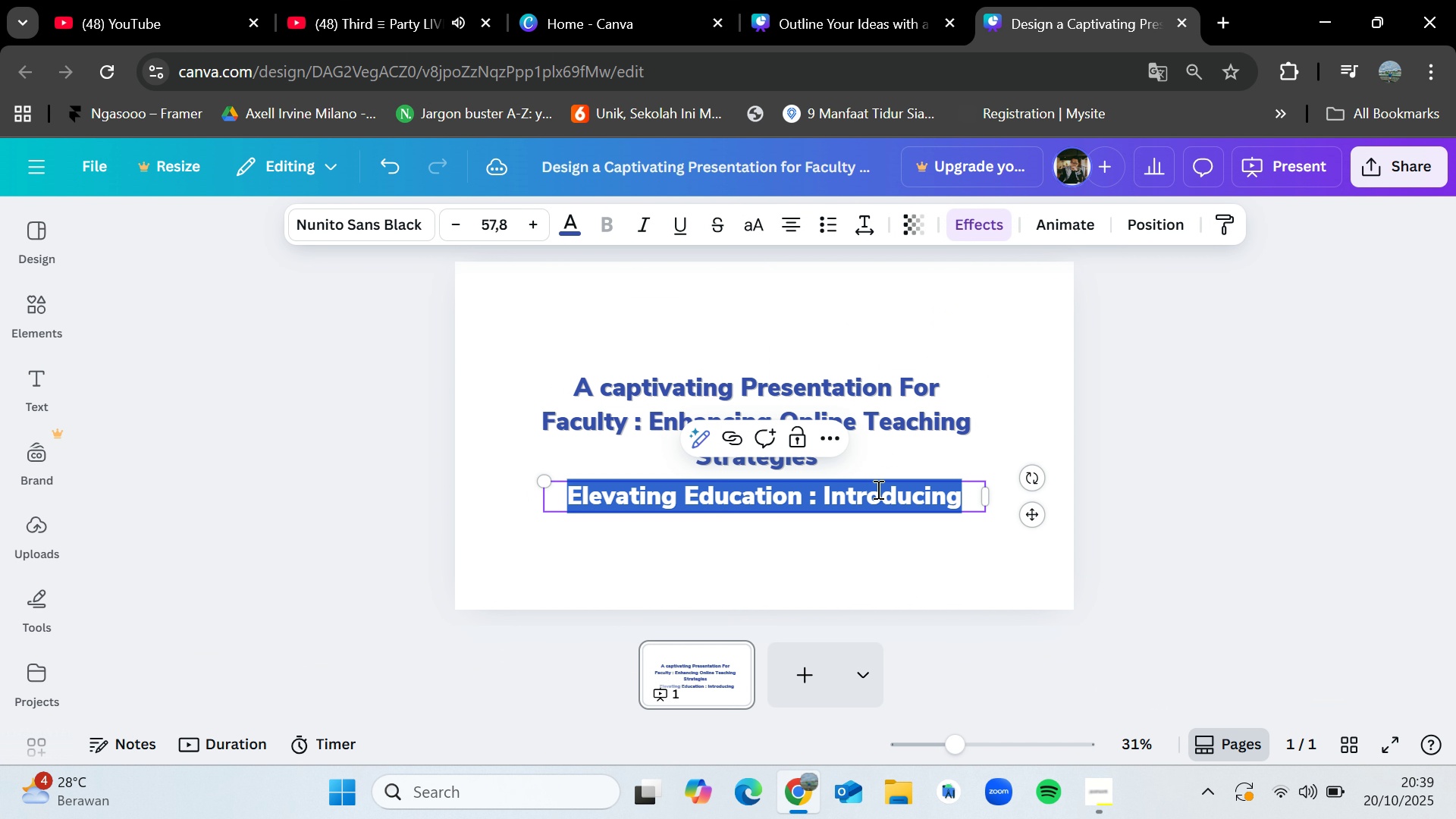 
double_click([877, 489])
 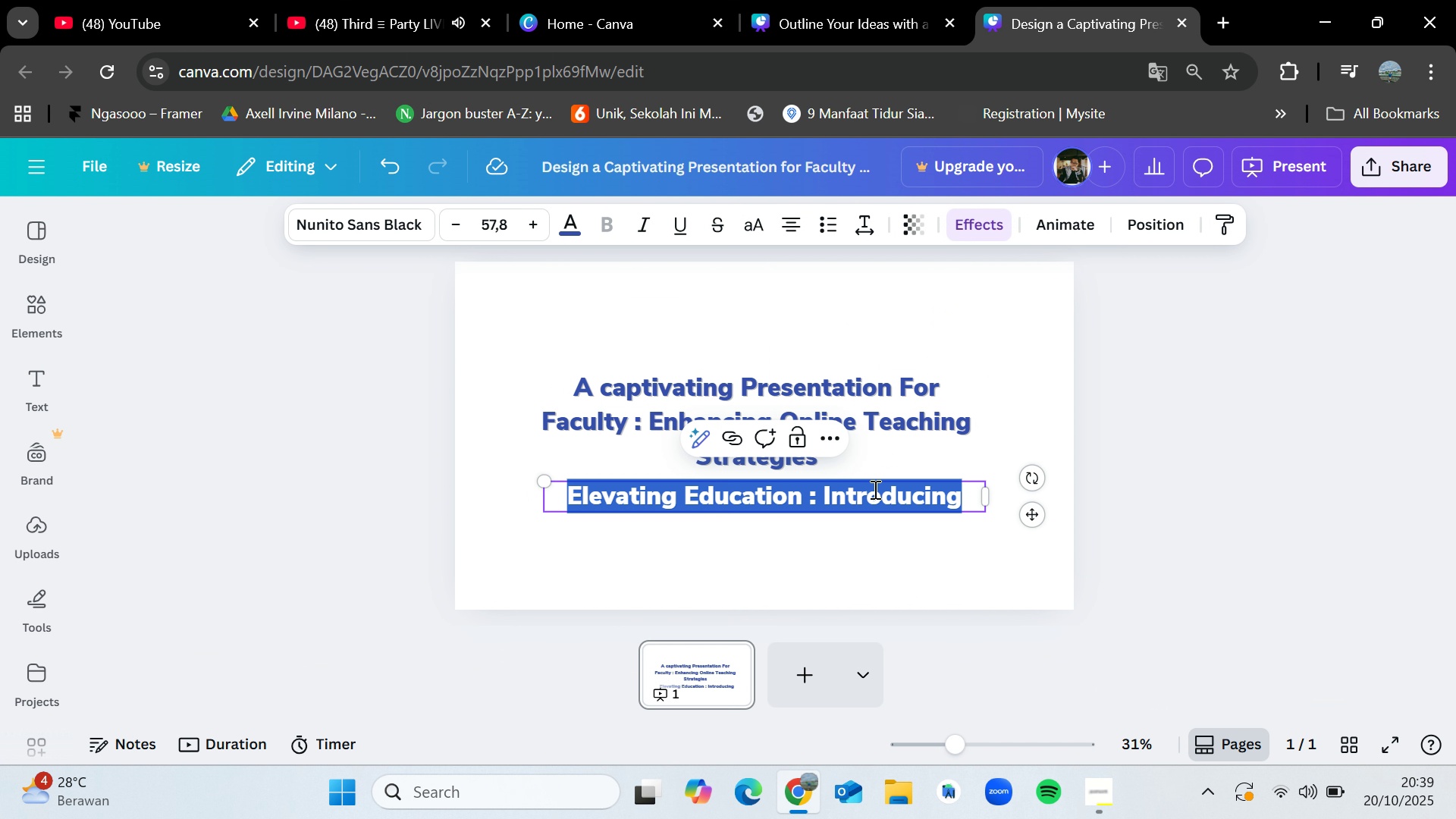 
key(Backspace)
type(20/10/2-)
key(Backspace)
type(025 - Present by Au)
key(Backspace)
key(Backspace)
type(Jp)
key(Backspace)
type(oni Sebastian)
 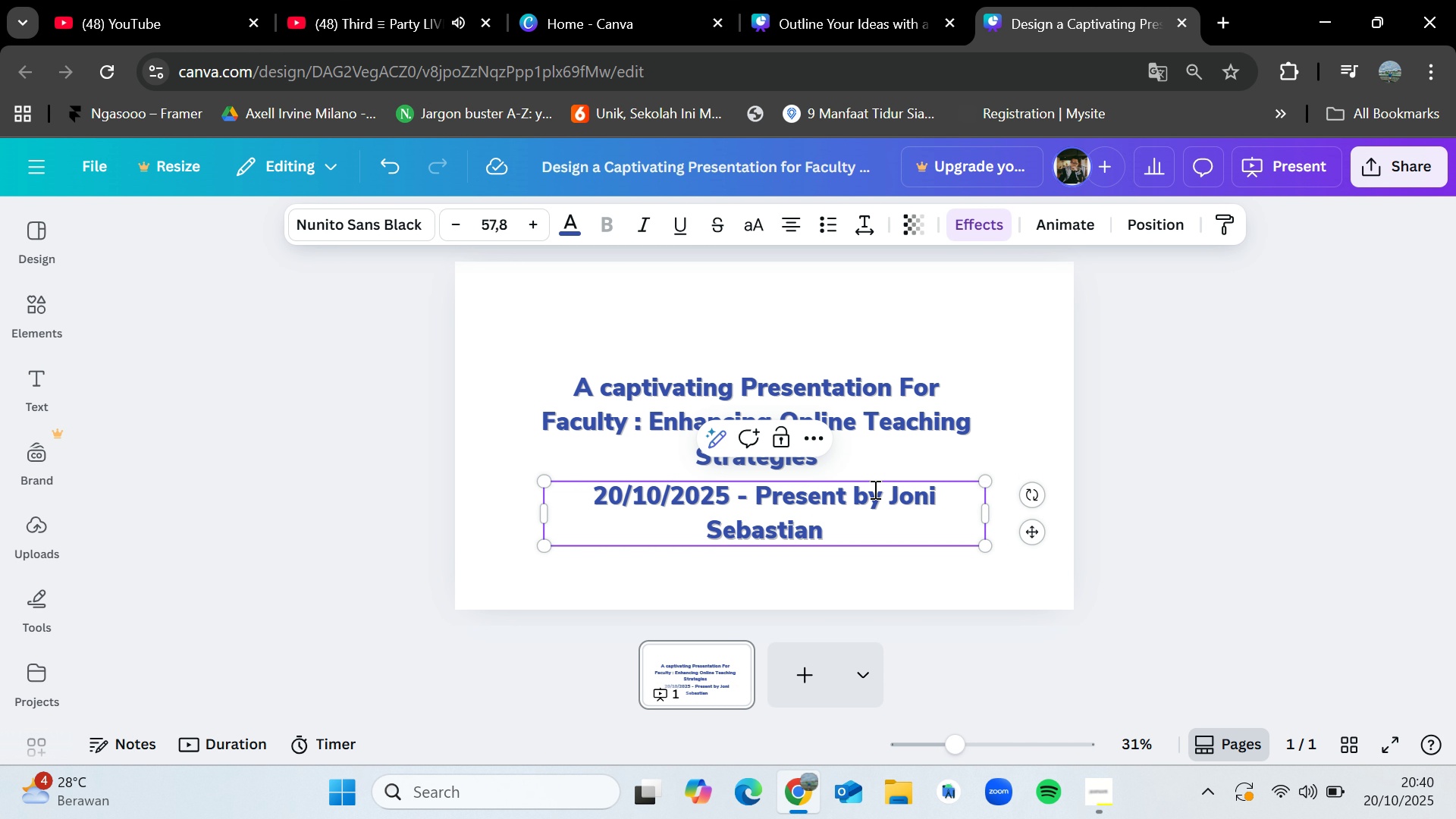 
left_click_drag(start_coordinate=[545, 479], to_coordinate=[728, 528])
 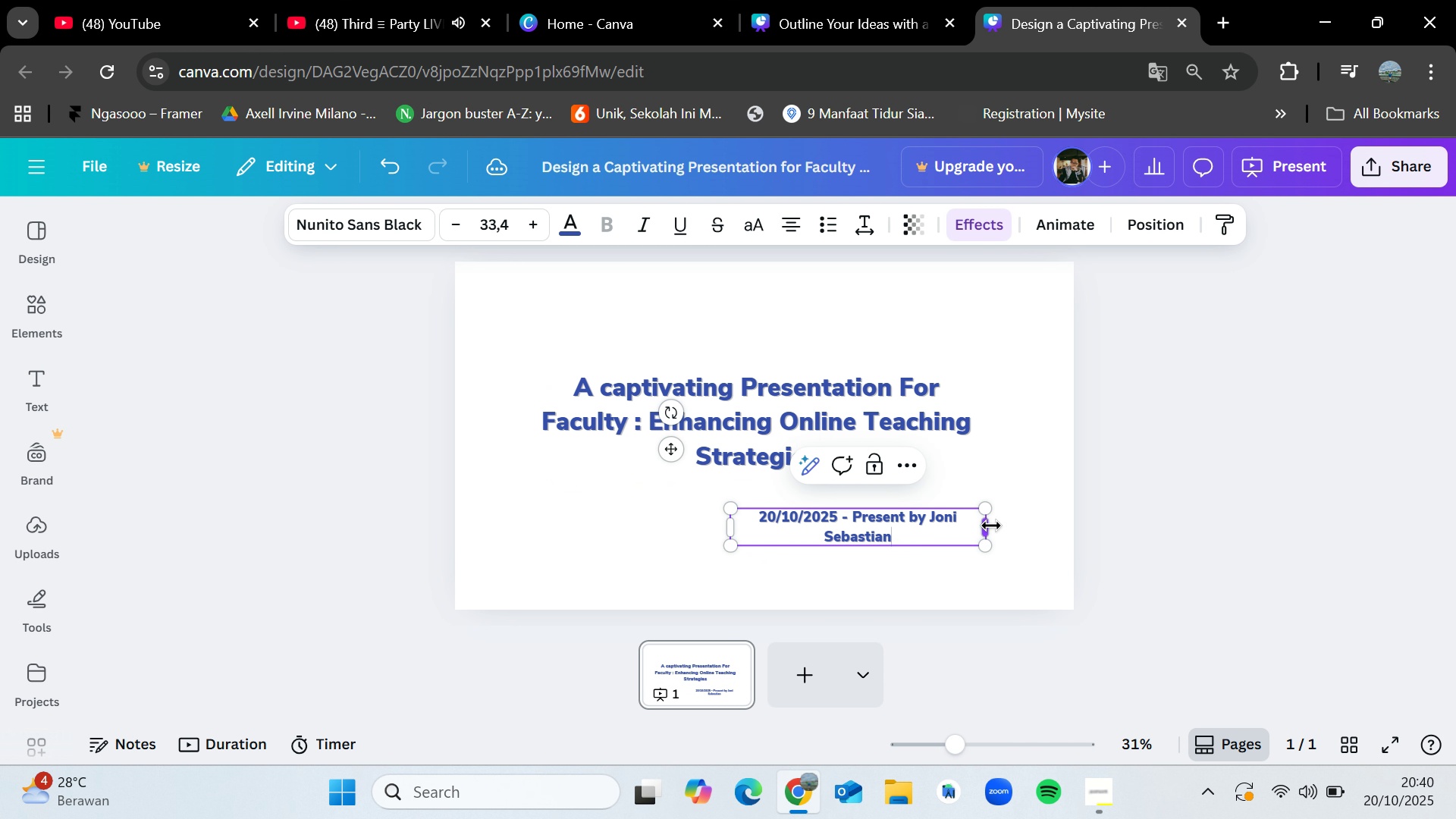 
left_click_drag(start_coordinate=[987, 526], to_coordinate=[1027, 518])
 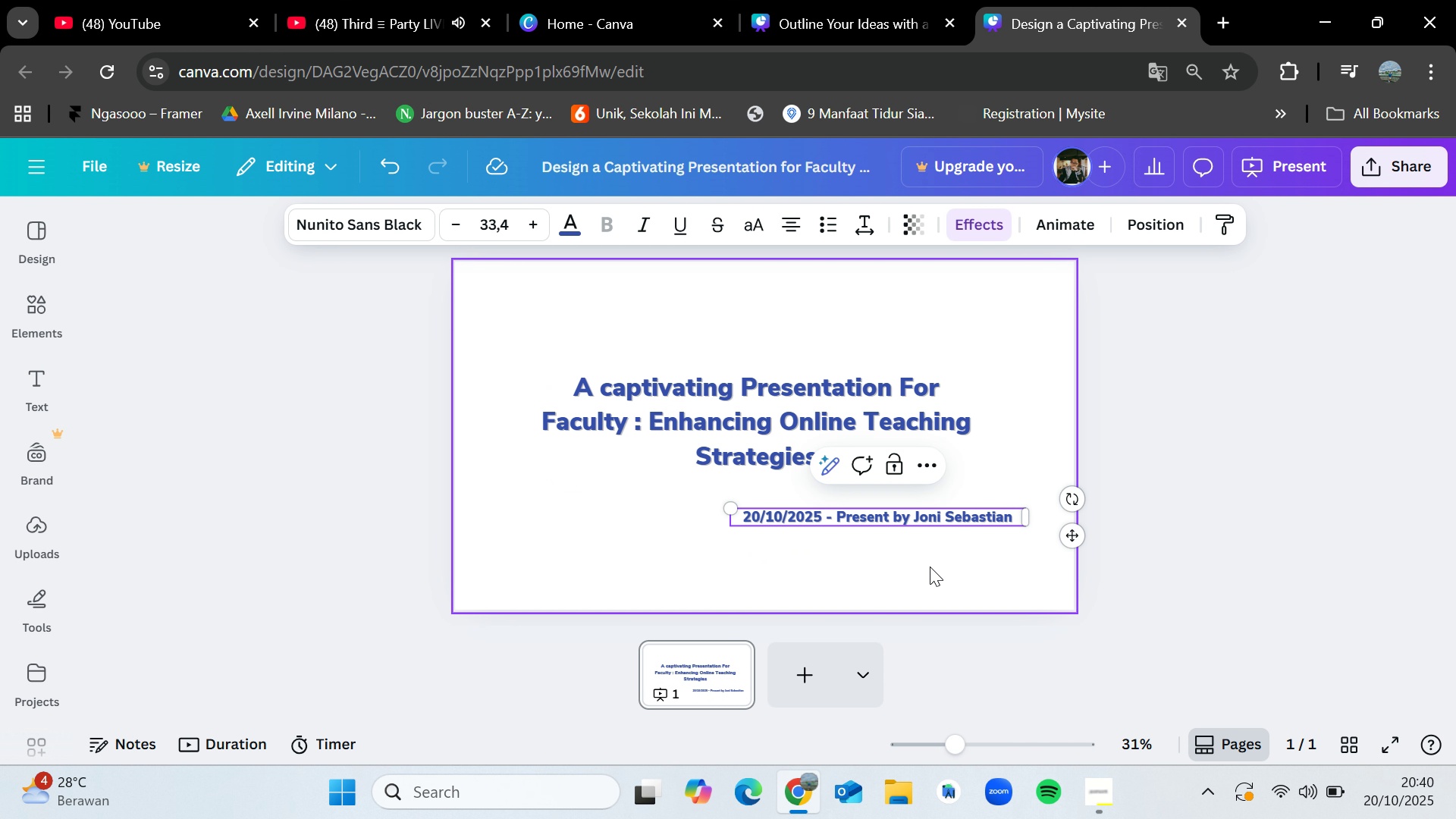 
left_click([930, 566])
 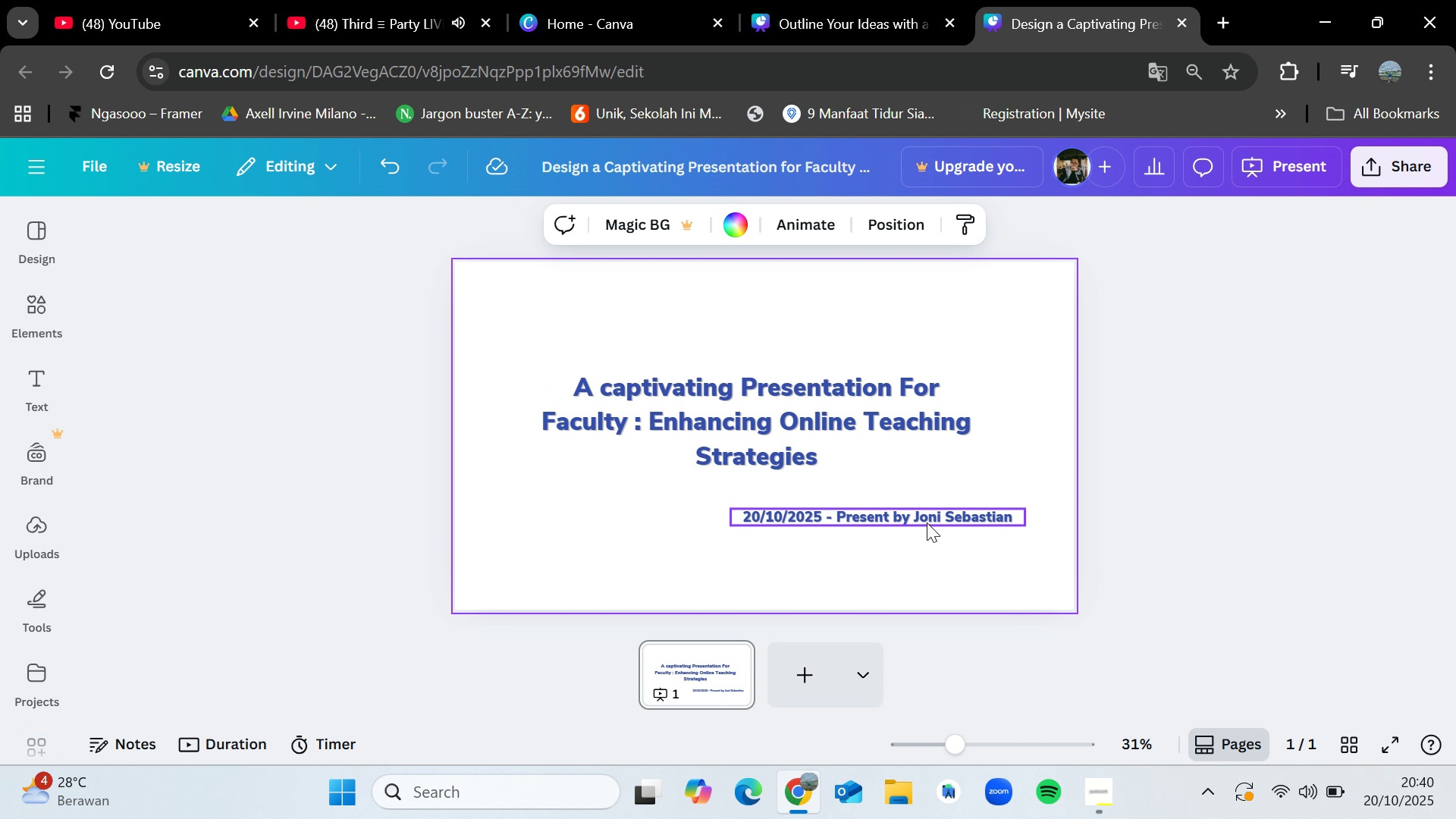 
left_click_drag(start_coordinate=[927, 522], to_coordinate=[809, 504])
 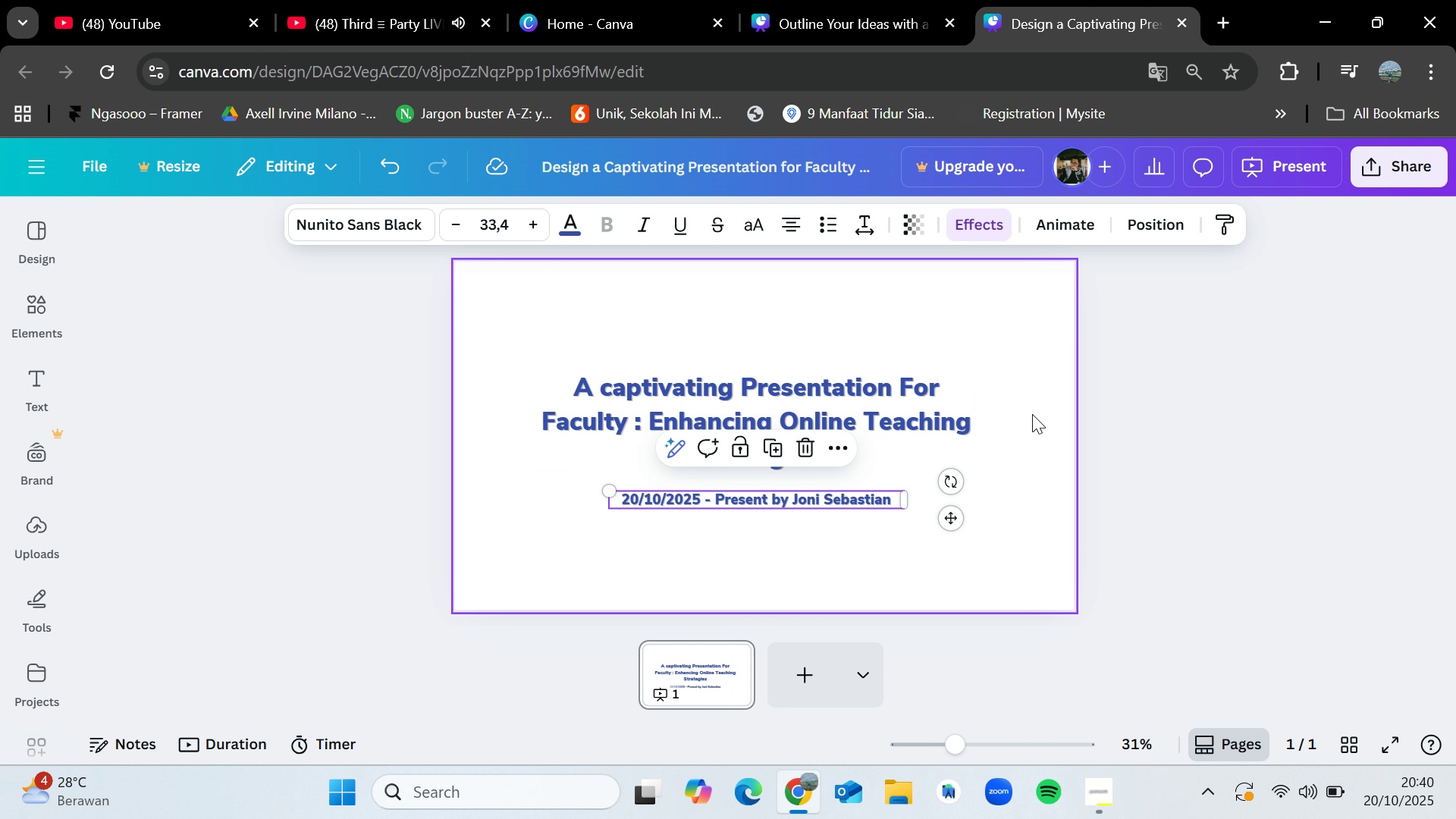 
left_click([1199, 423])
 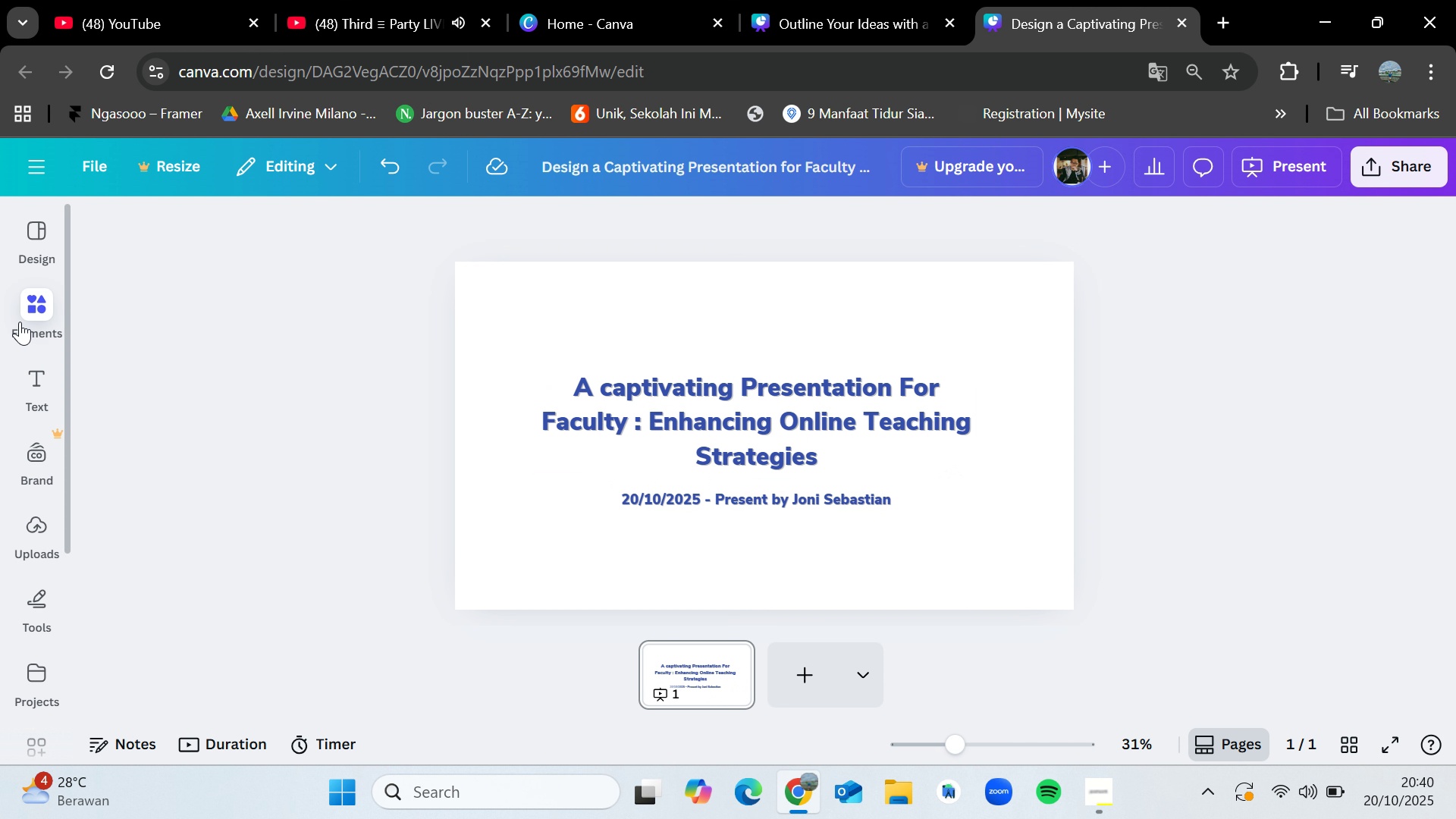 
left_click([20, 322])
 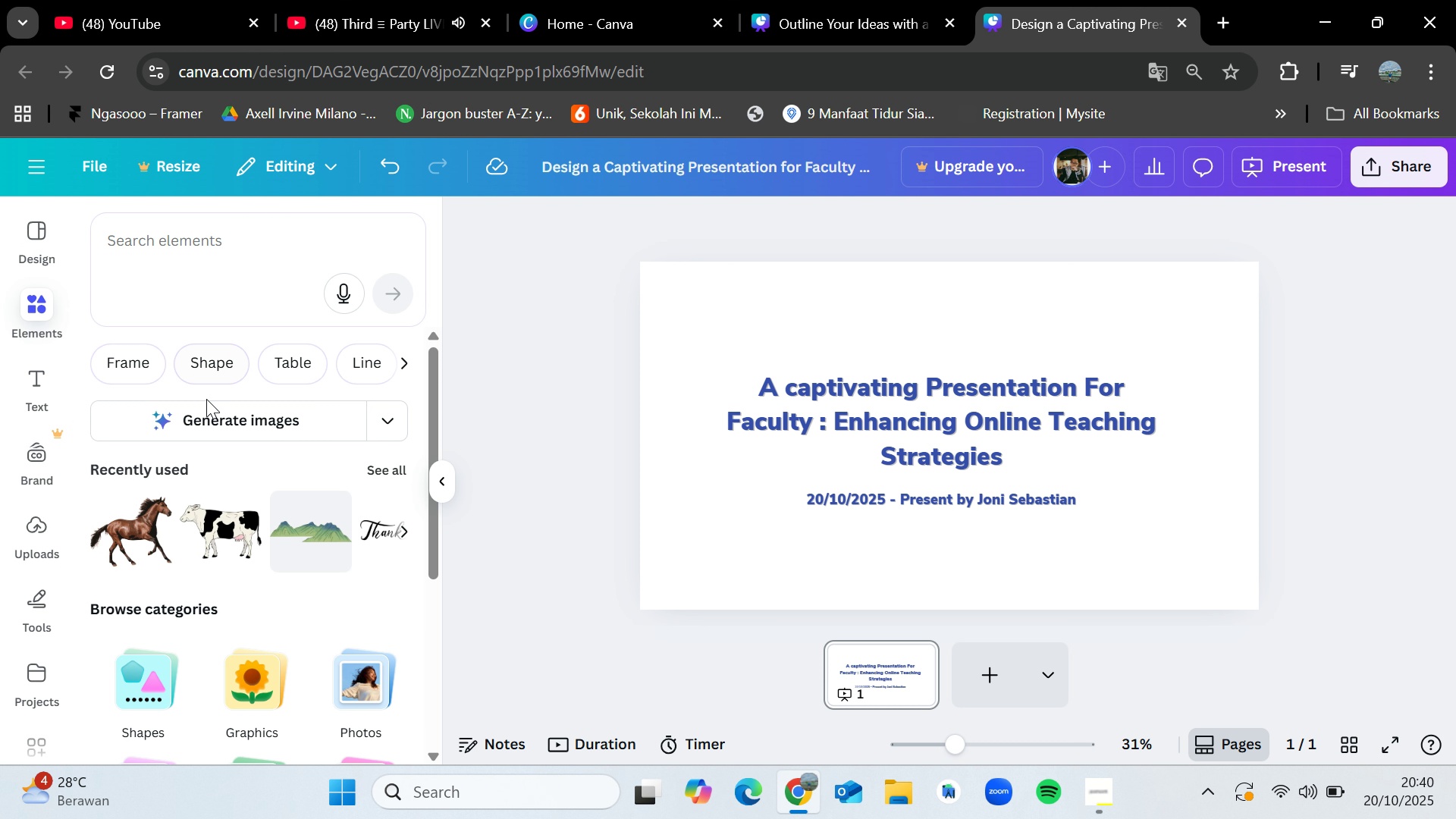 
scroll: coordinate [212, 447], scroll_direction: down, amount: 1.0
 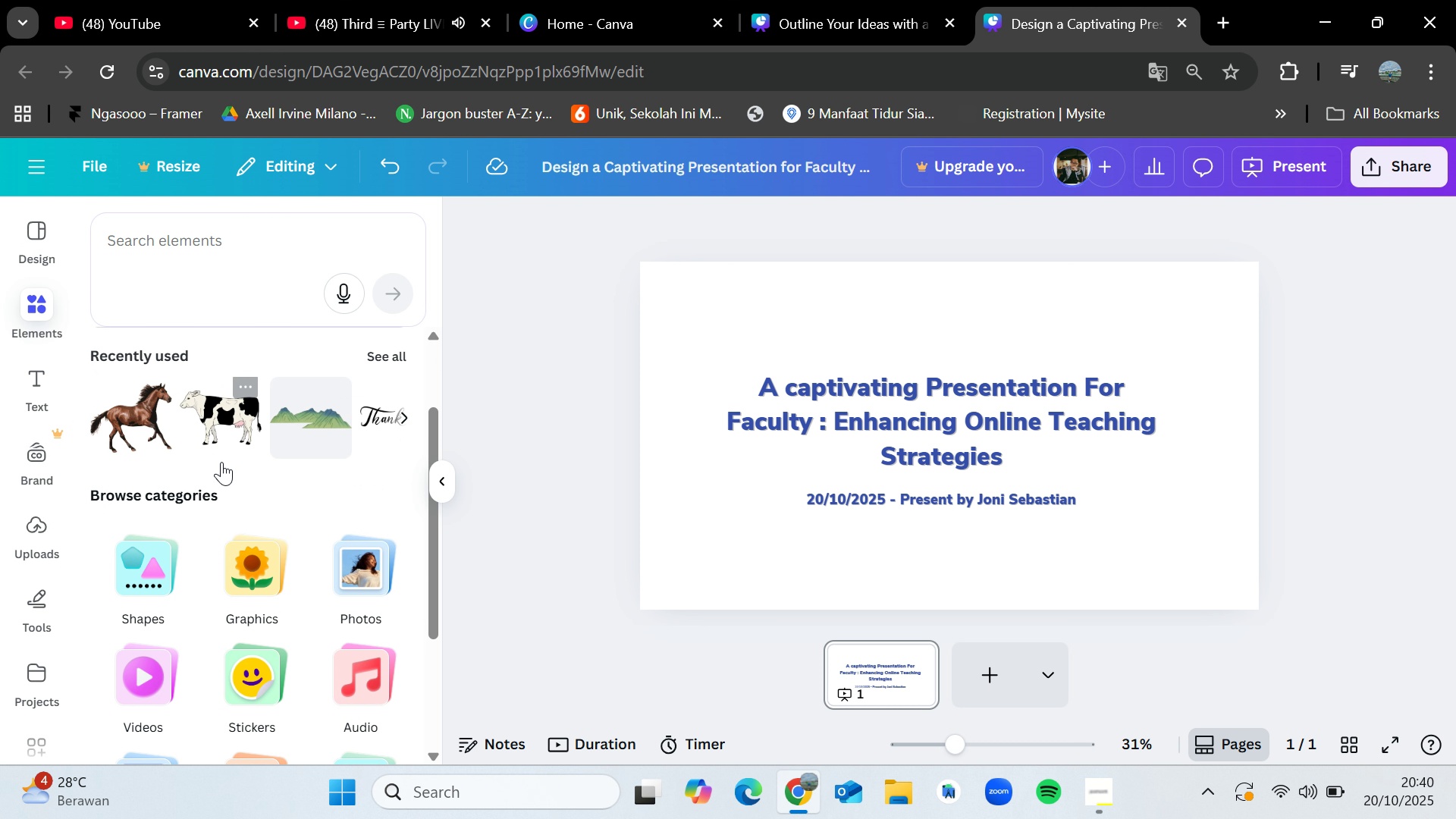 
scroll: coordinate [224, 466], scroll_direction: up, amount: 3.0
 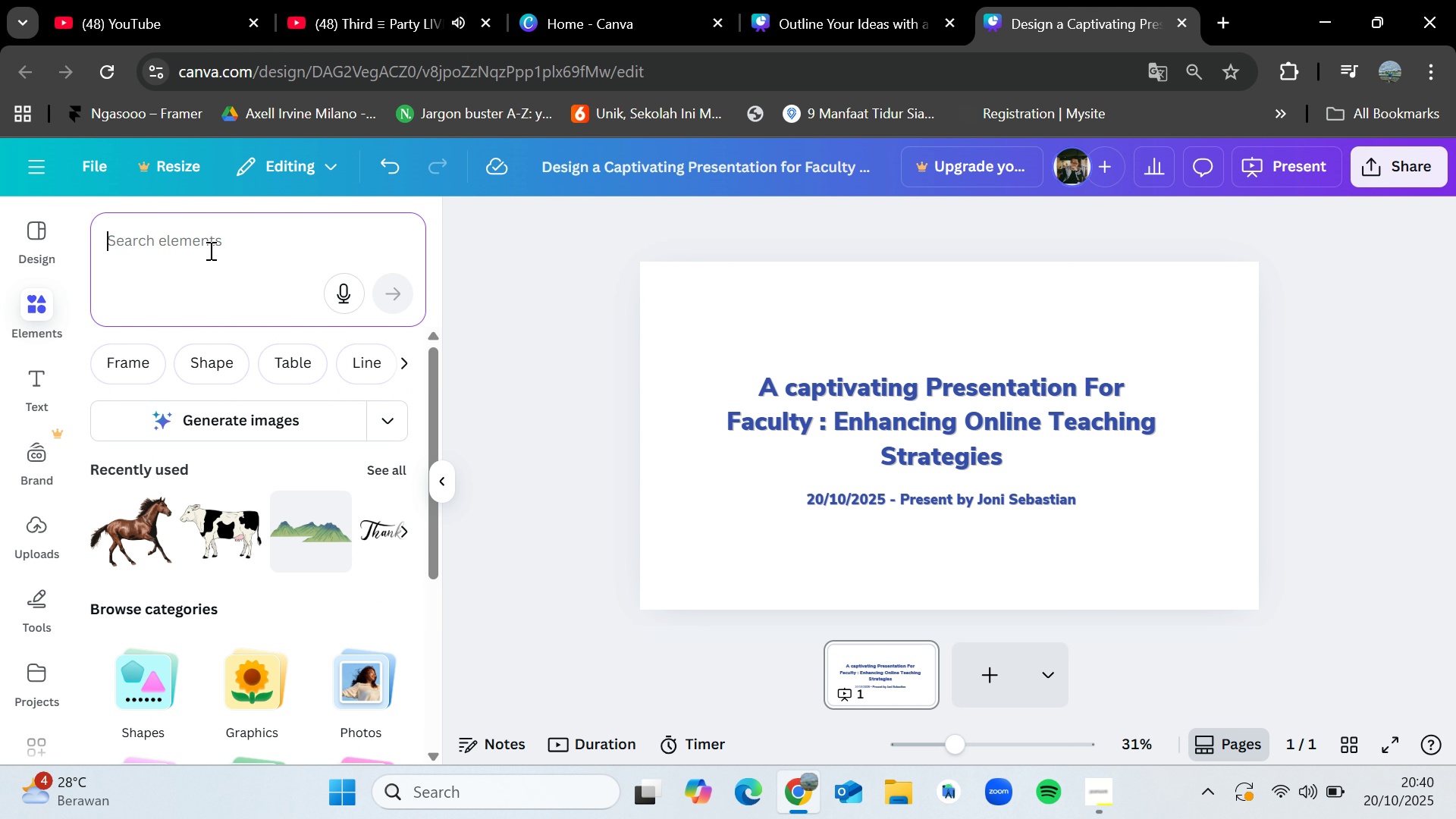 
type(online teaching)
 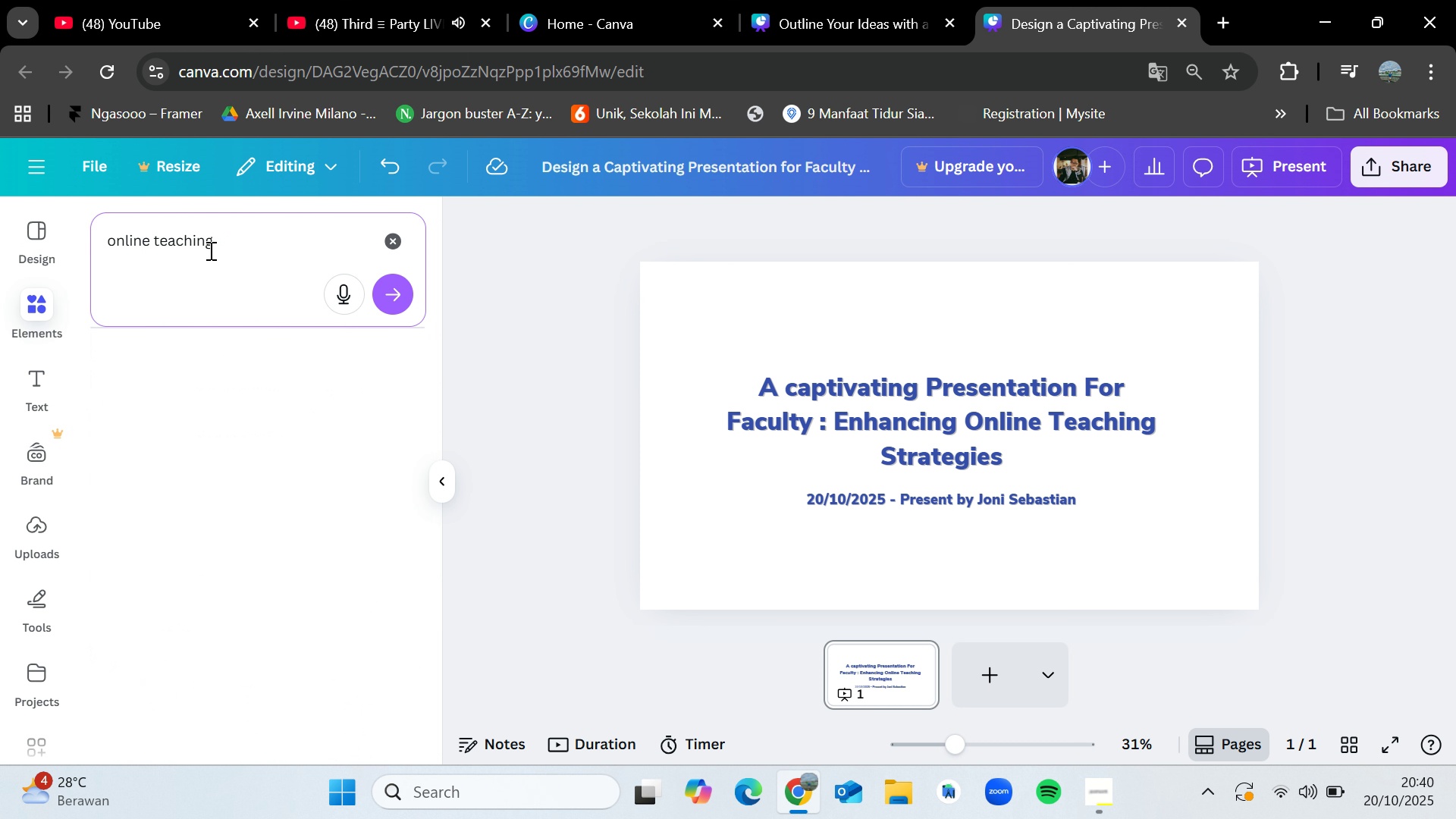 
key(Enter)
 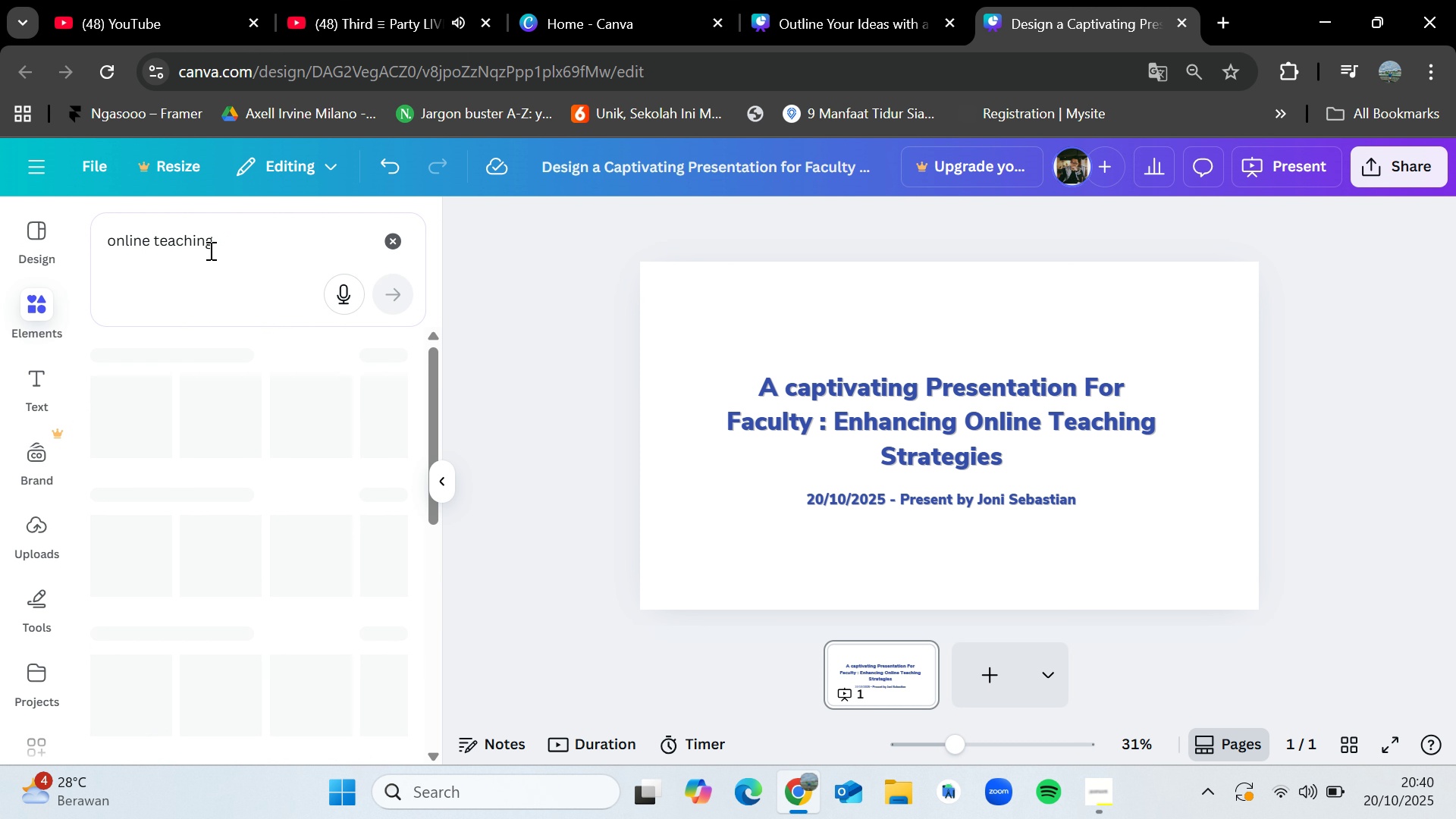 
key(VolumeUp)
 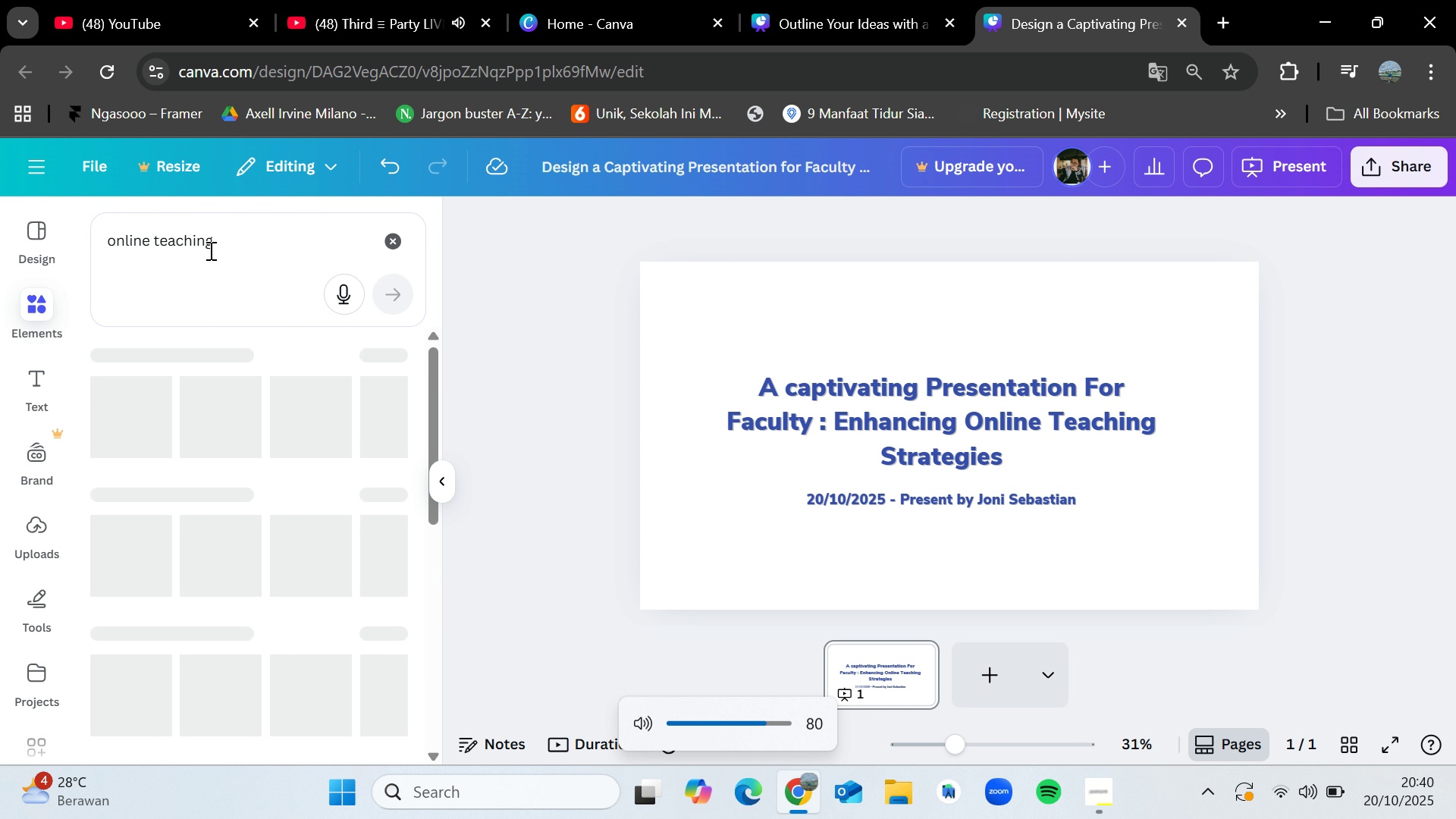 
key(VolumeUp)
 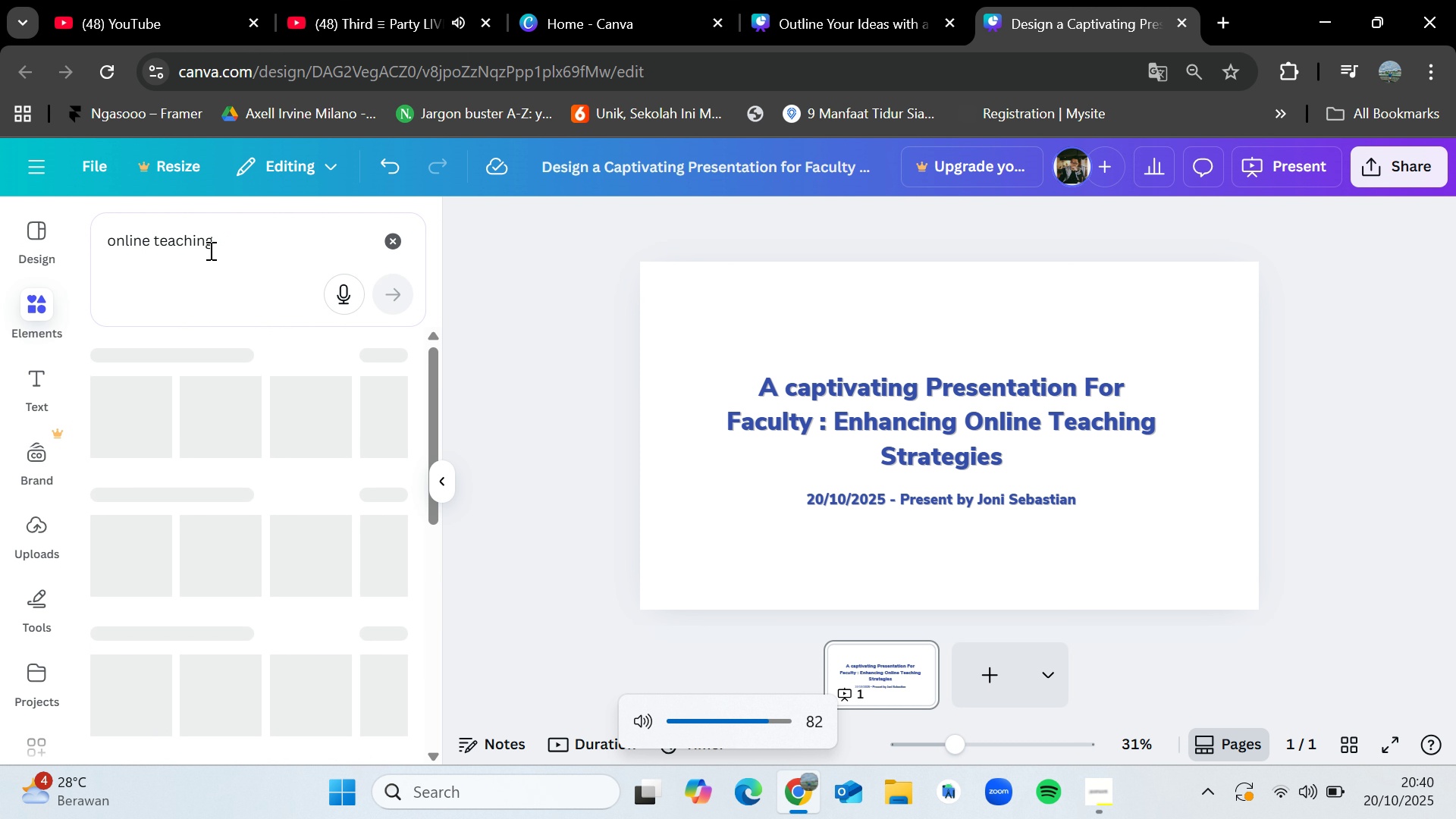 
key(VolumeUp)
 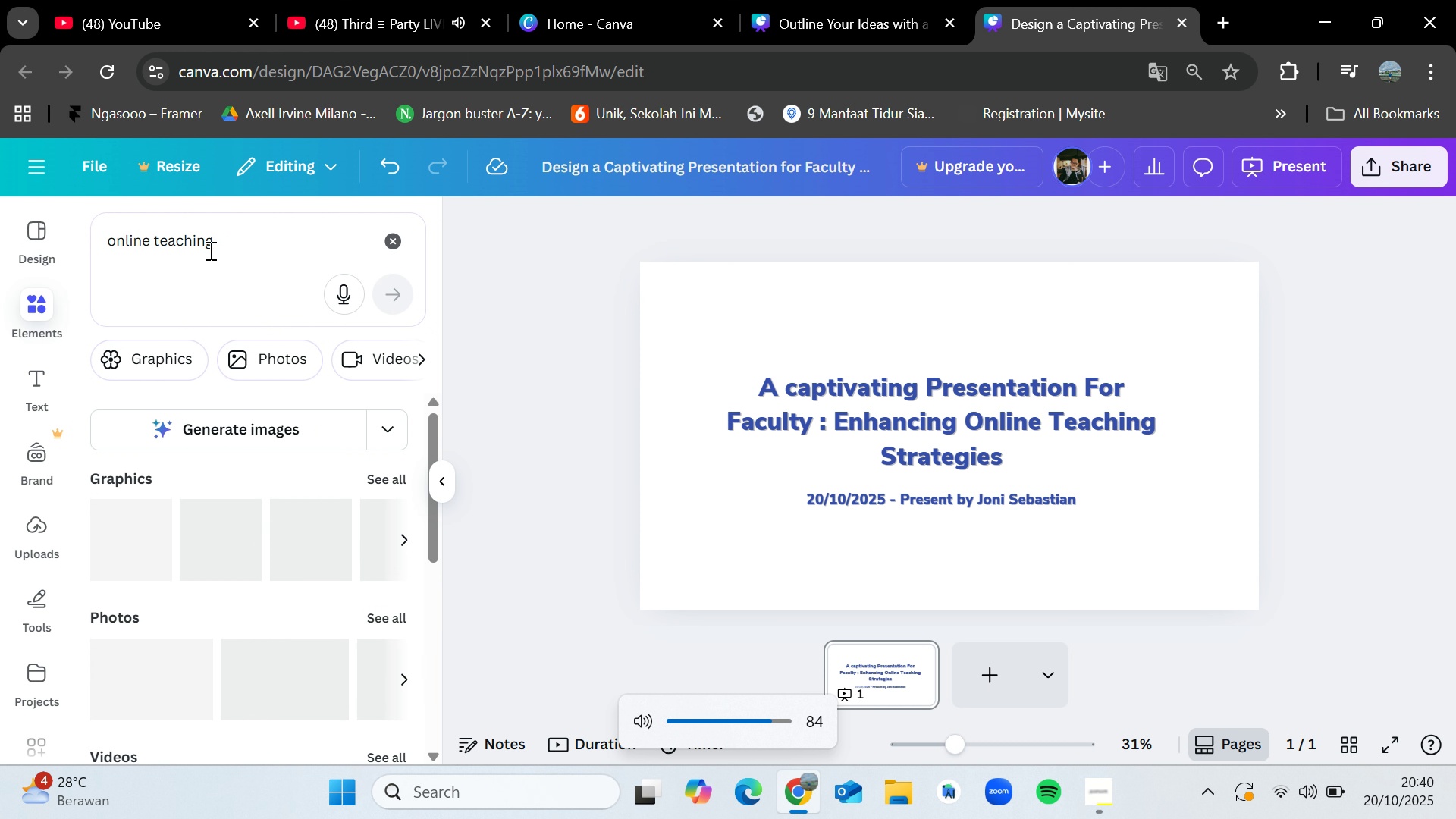 
key(VolumeUp)
 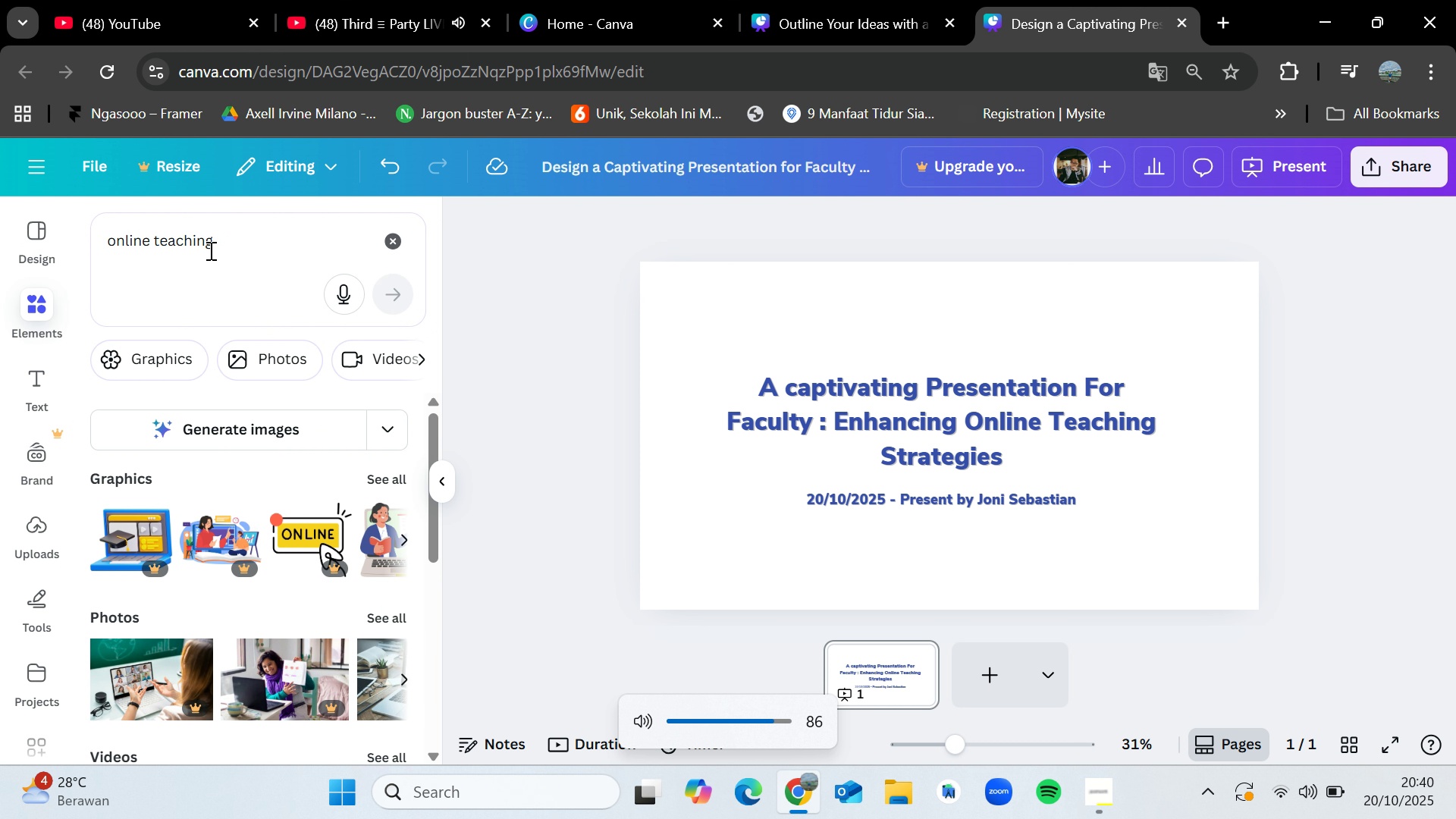 
key(VolumeUp)
 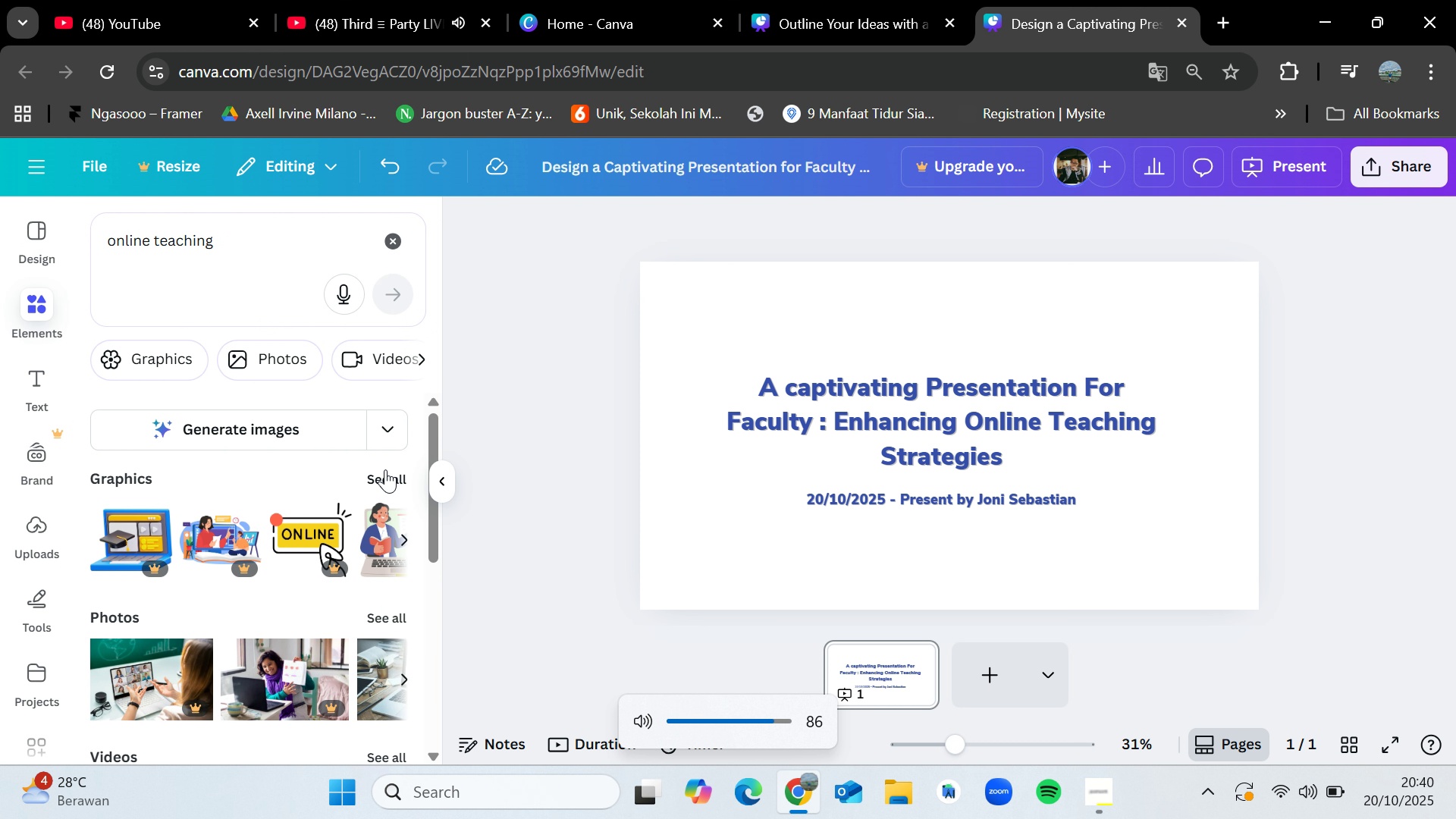 
left_click([386, 471])
 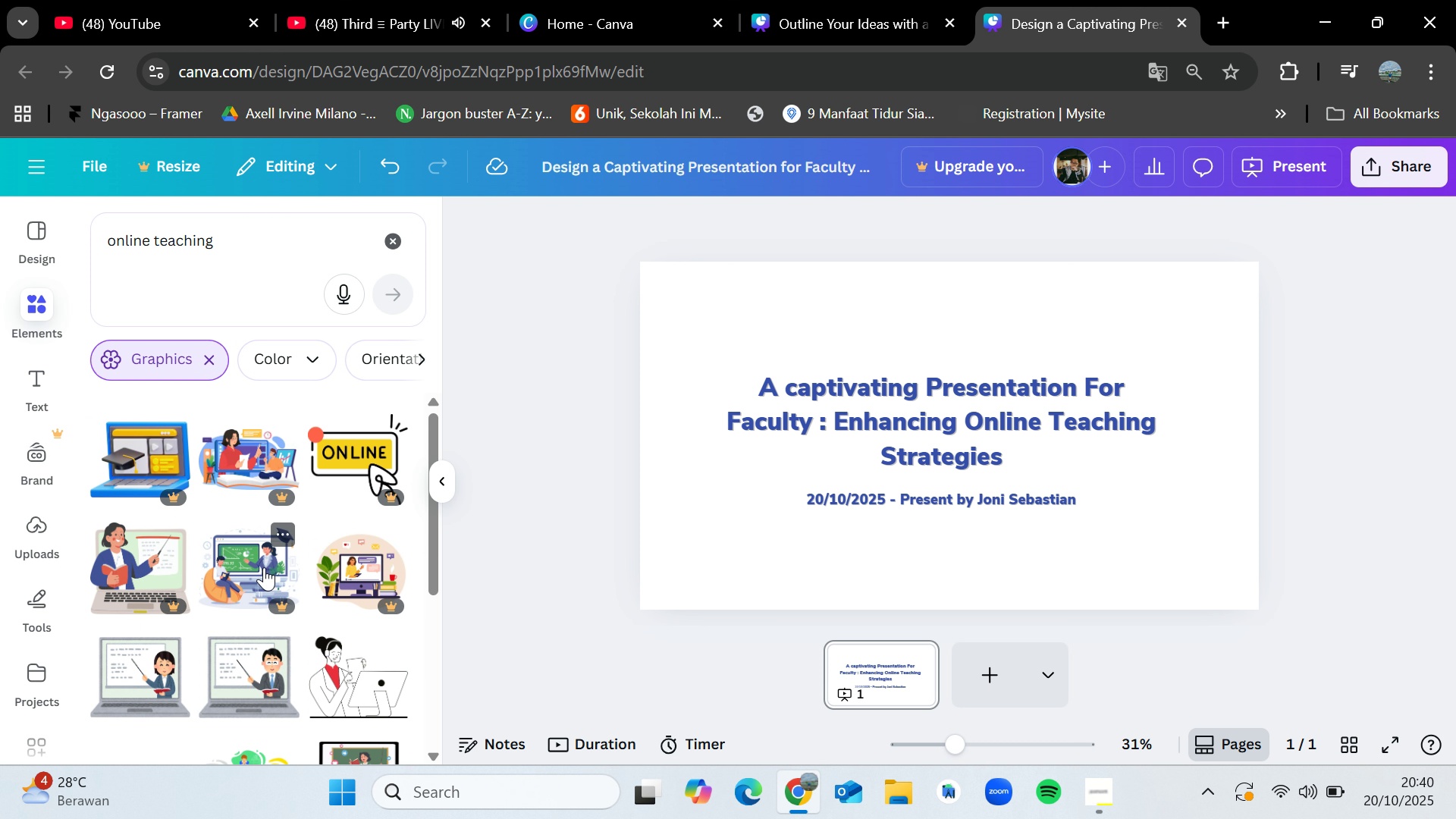 
key(VolumeDown)
 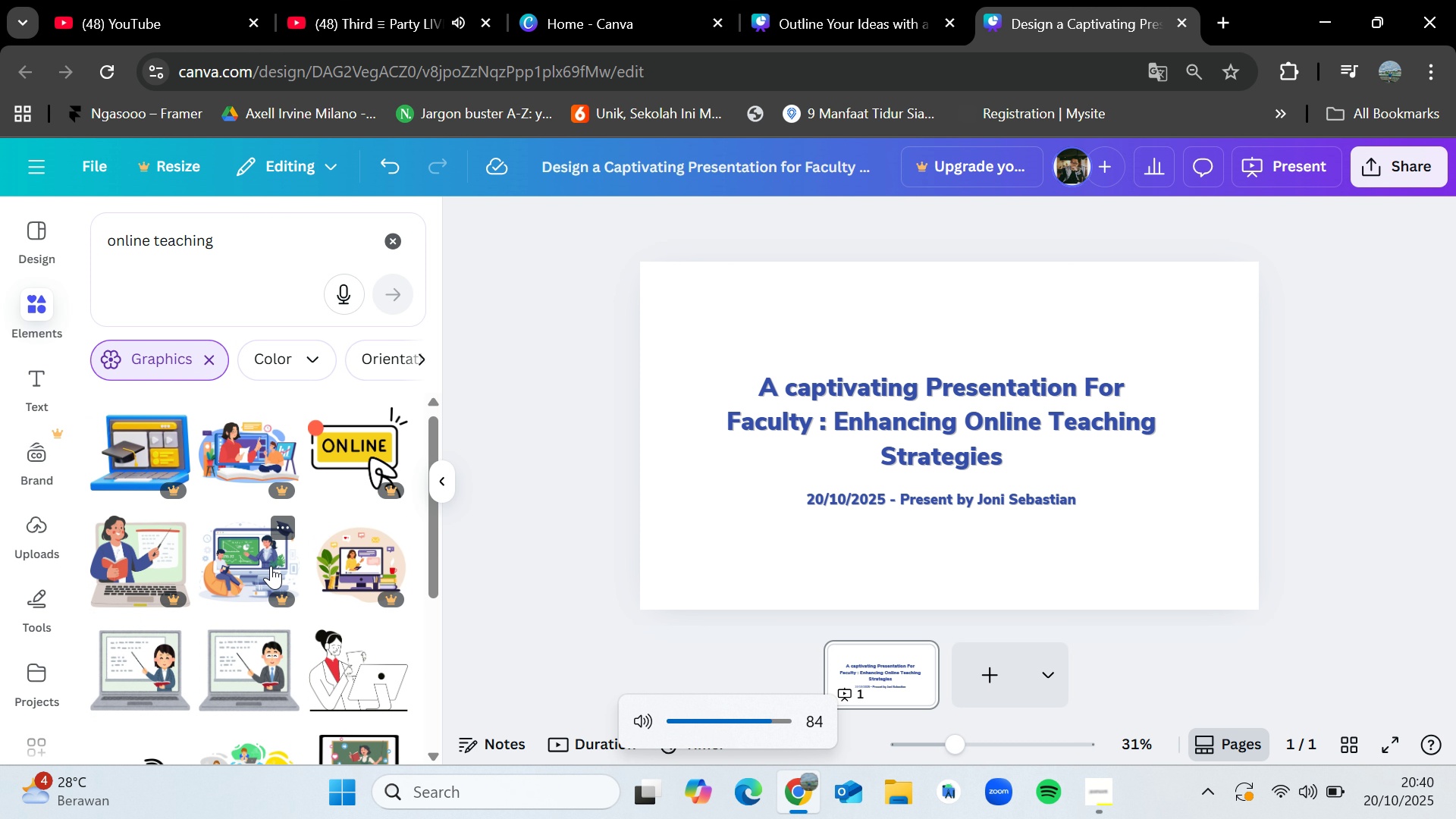 
scroll: coordinate [271, 566], scroll_direction: down, amount: 1.0
 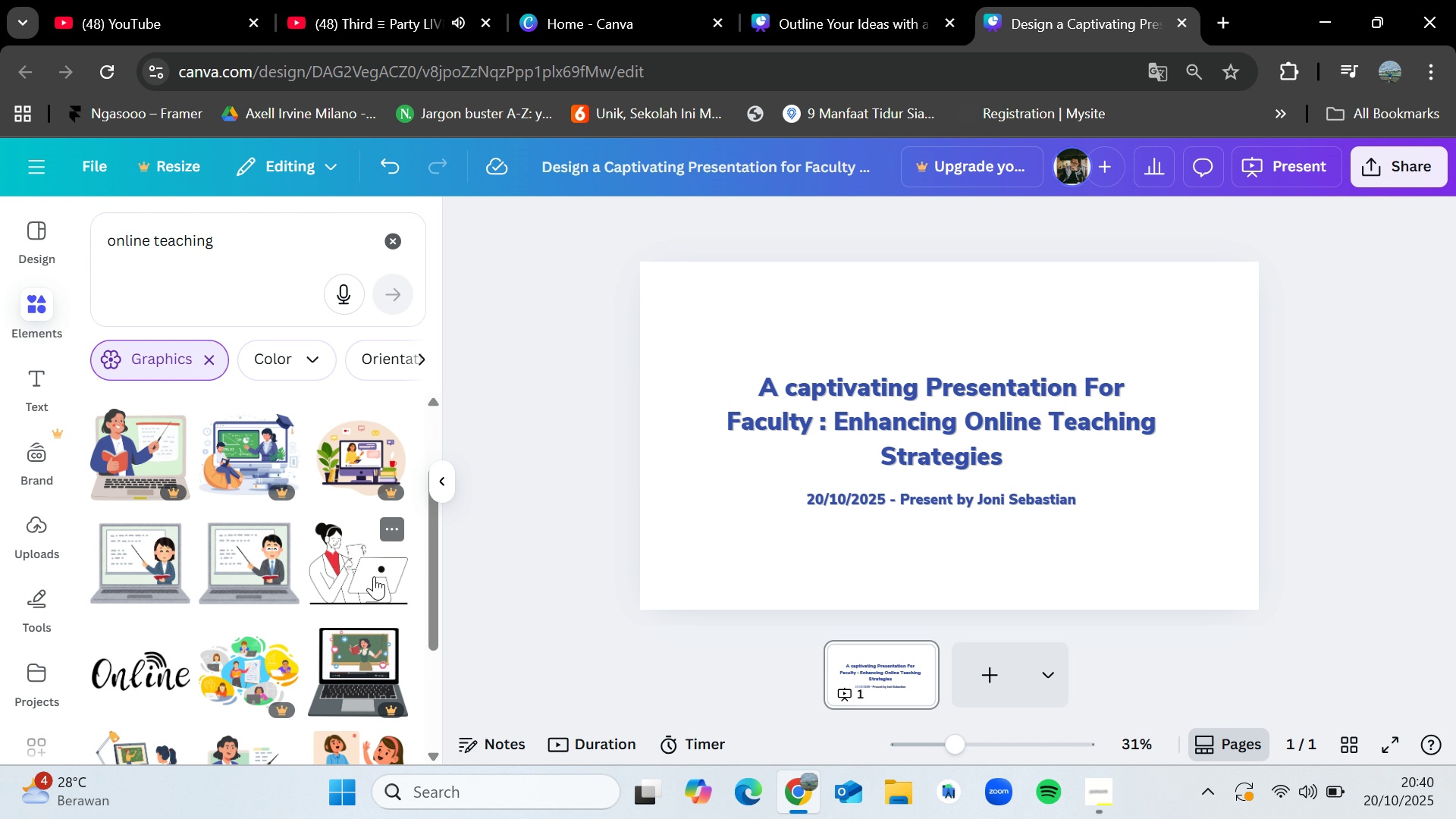 
left_click_drag(start_coordinate=[361, 570], to_coordinate=[370, 546])
 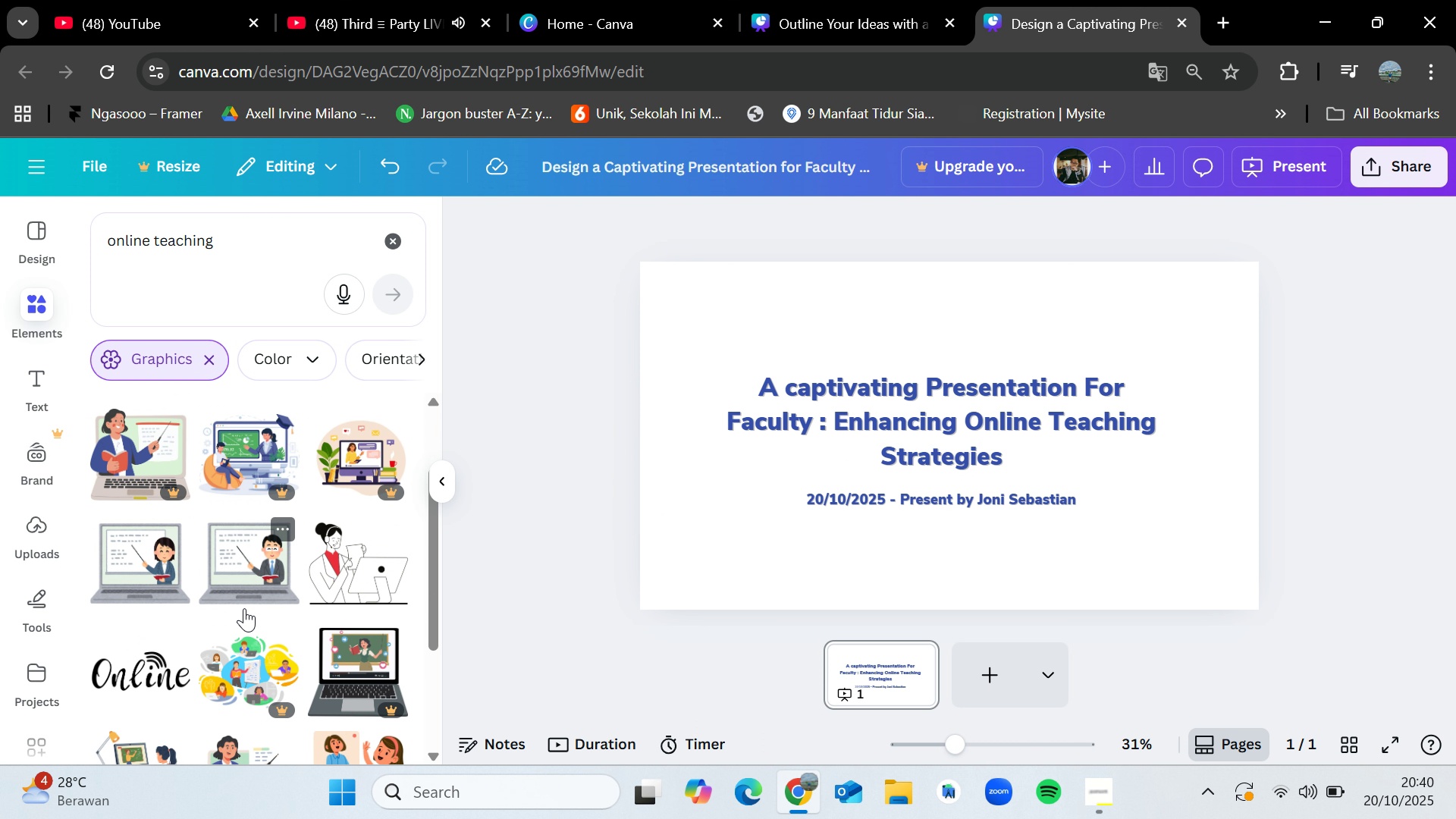 
scroll: coordinate [244, 609], scroll_direction: down, amount: 2.0
 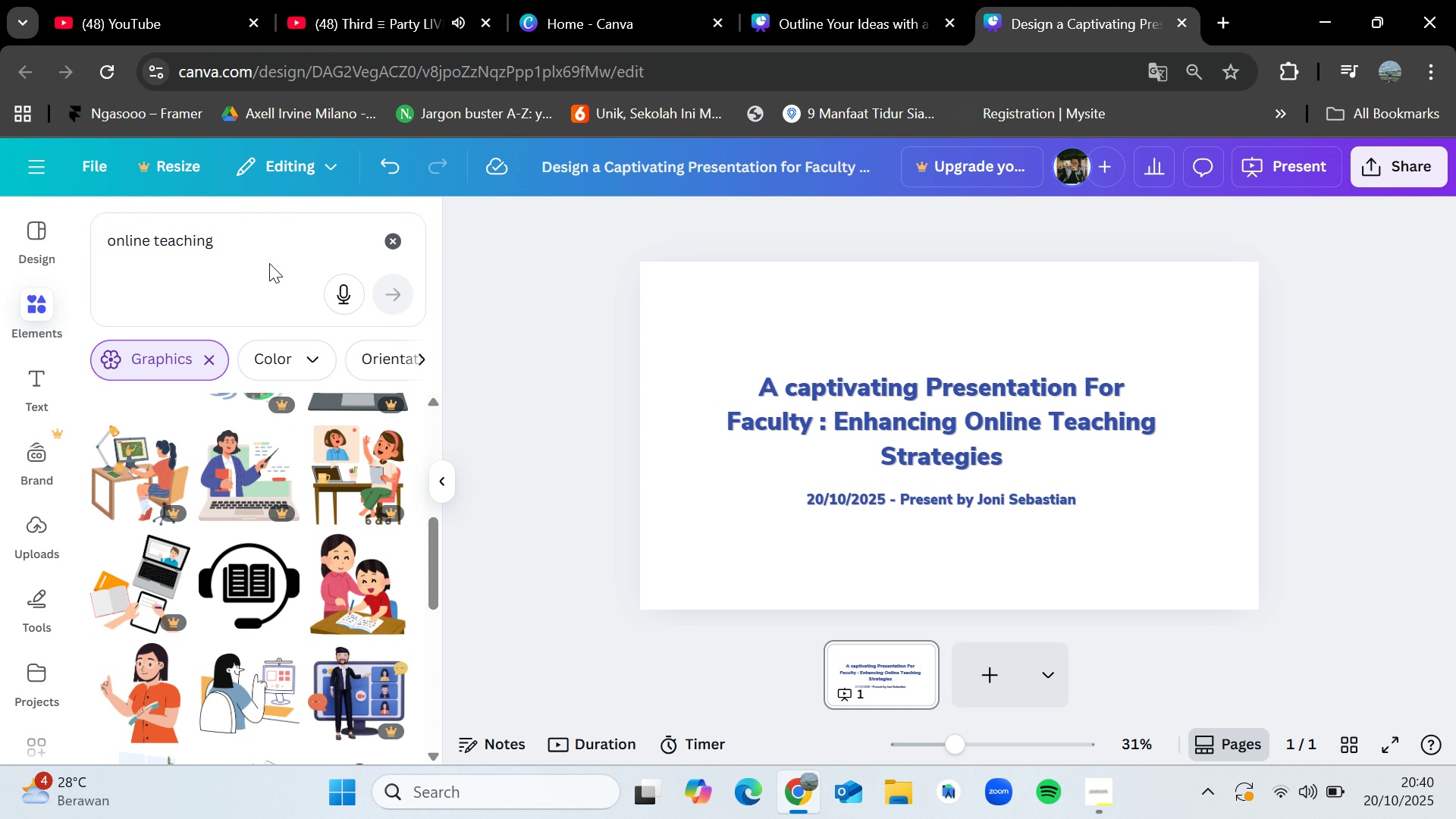 
left_click_drag(start_coordinate=[272, 242], to_coordinate=[264, 245])
 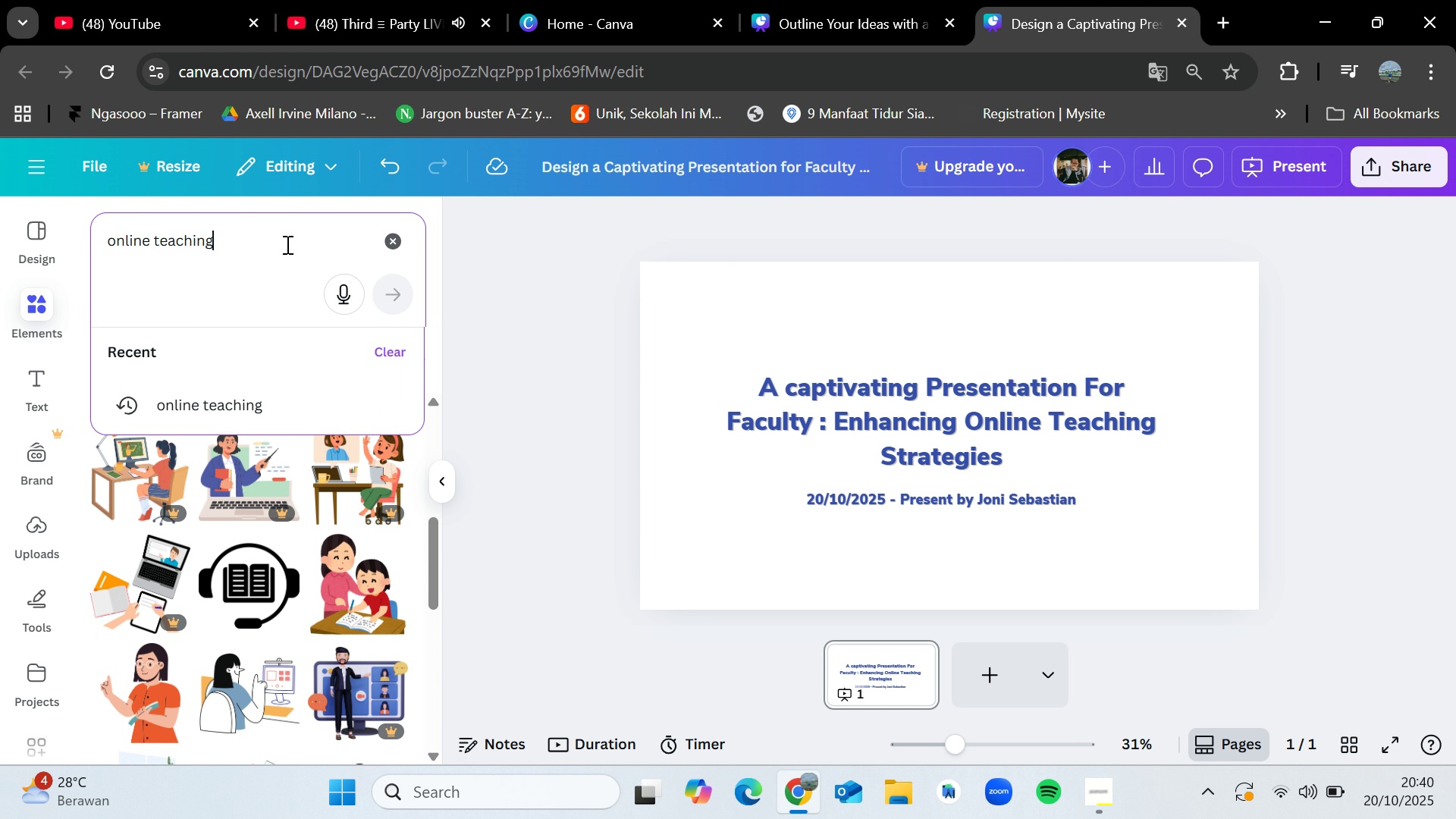 
left_click_drag(start_coordinate=[286, 244], to_coordinate=[281, 244])
 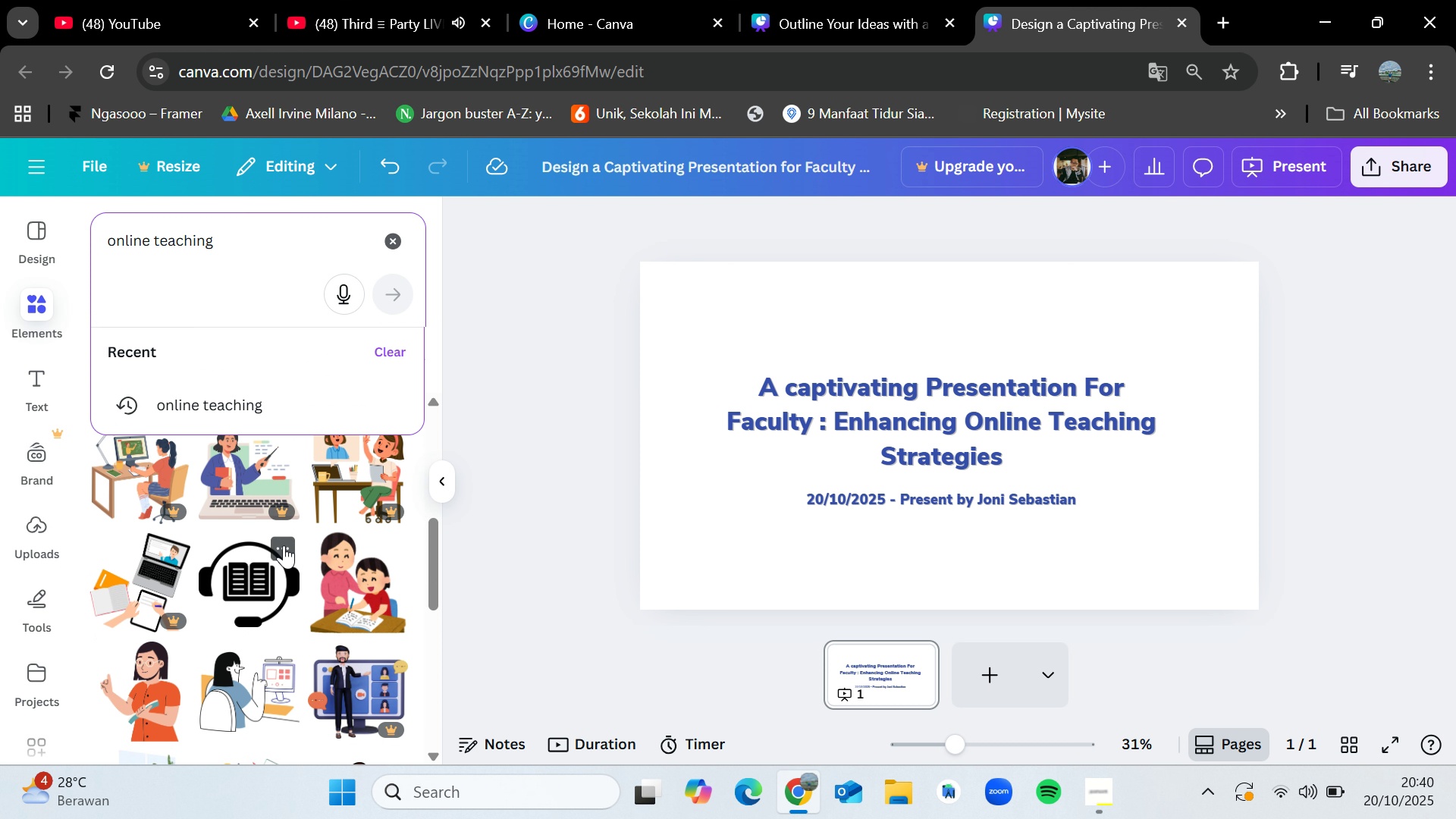 
scroll: coordinate [345, 595], scroll_direction: down, amount: 7.0
 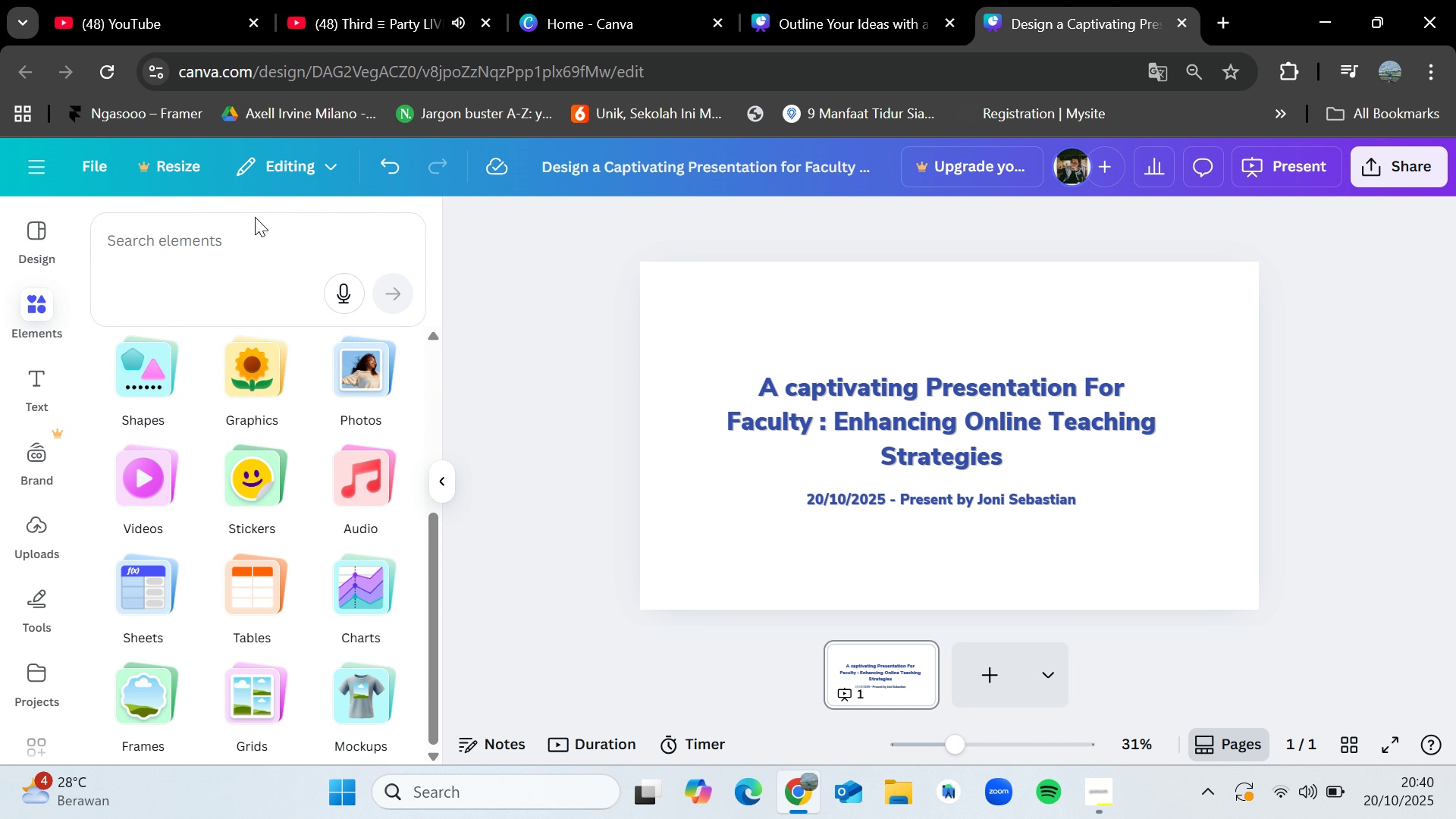 
left_click([255, 235])
 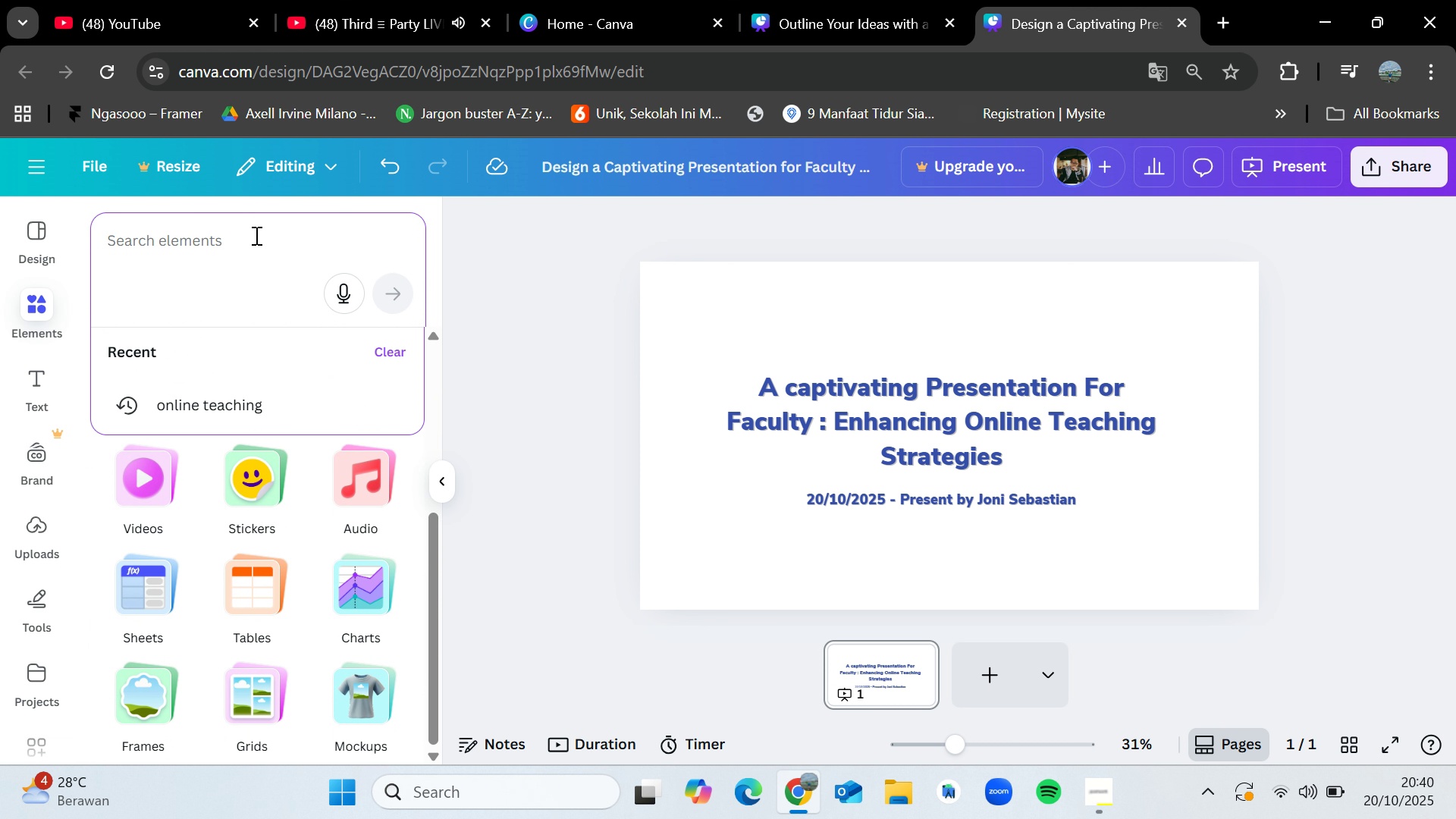 
type(video confer)
 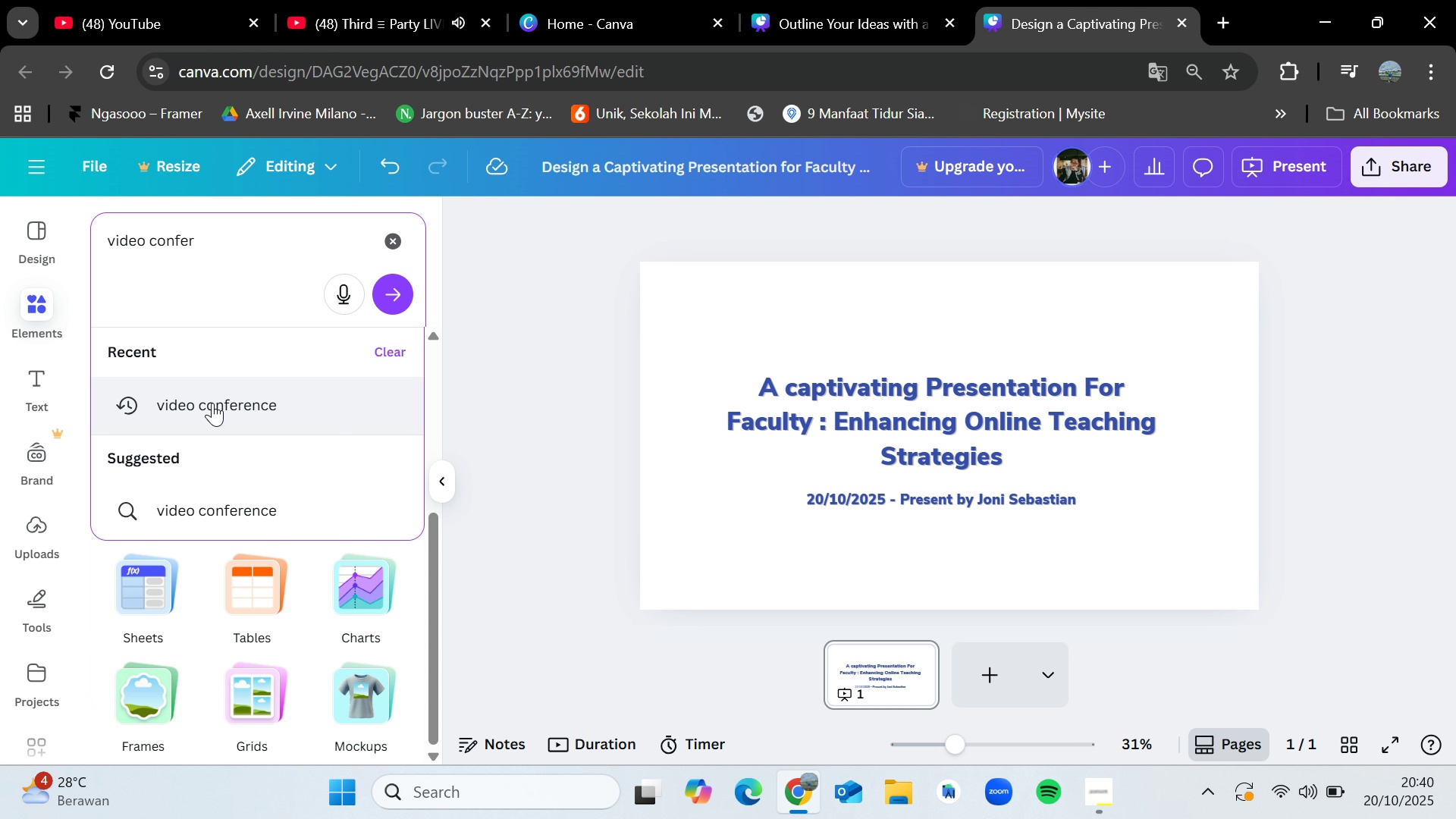 
left_click([214, 403])
 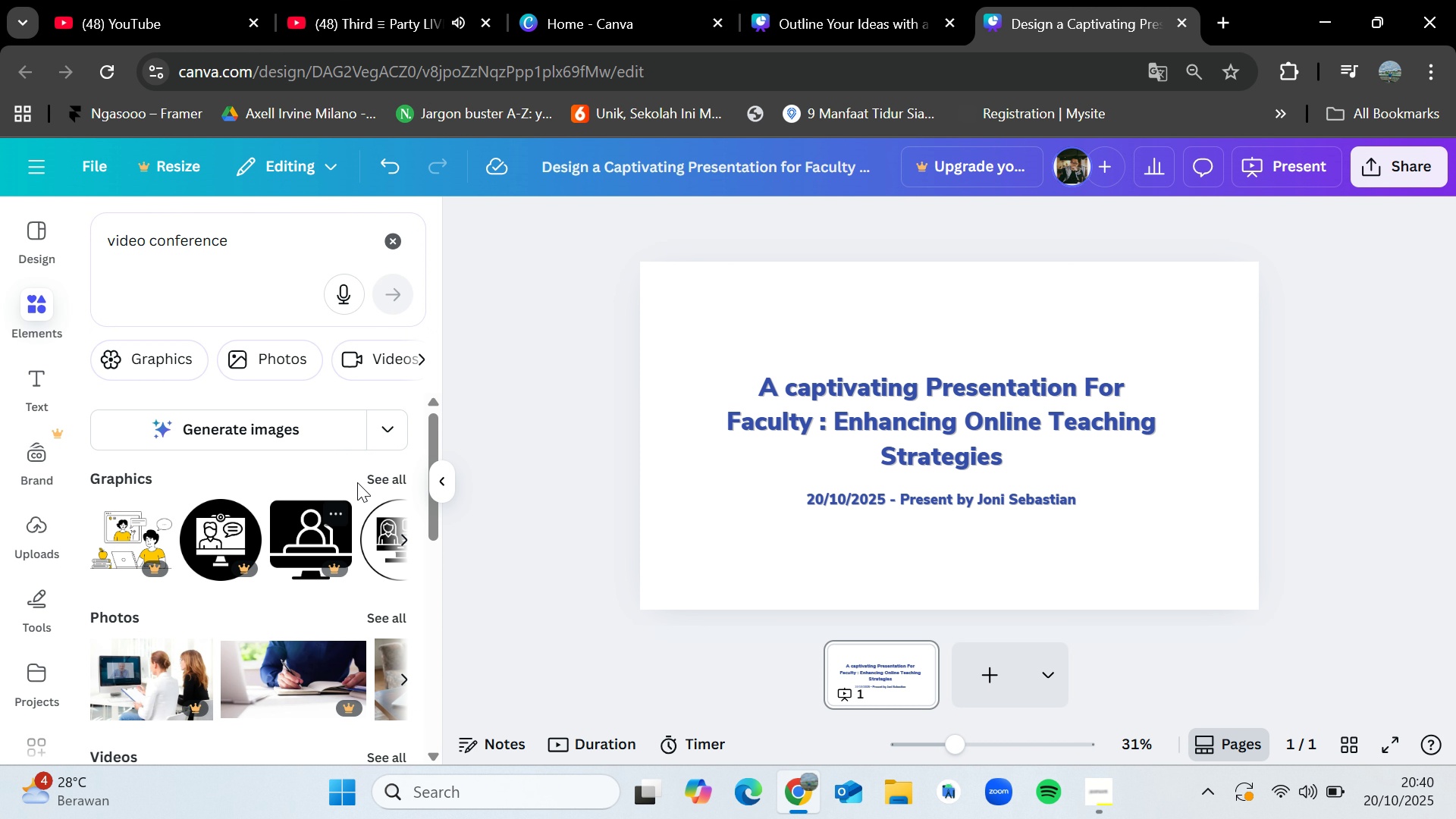 
left_click([382, 478])
 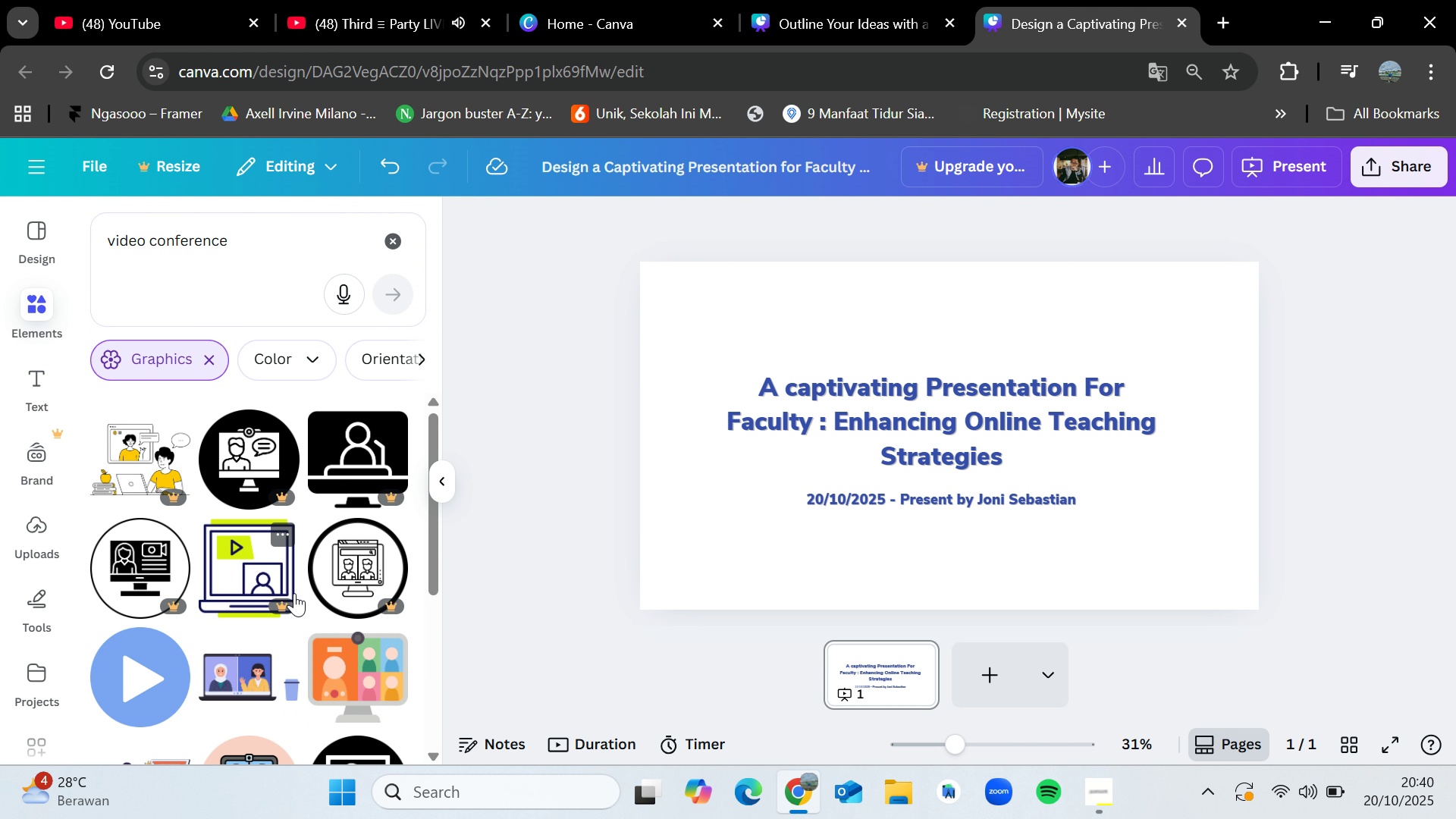 
scroll: coordinate [315, 655], scroll_direction: down, amount: 2.0
 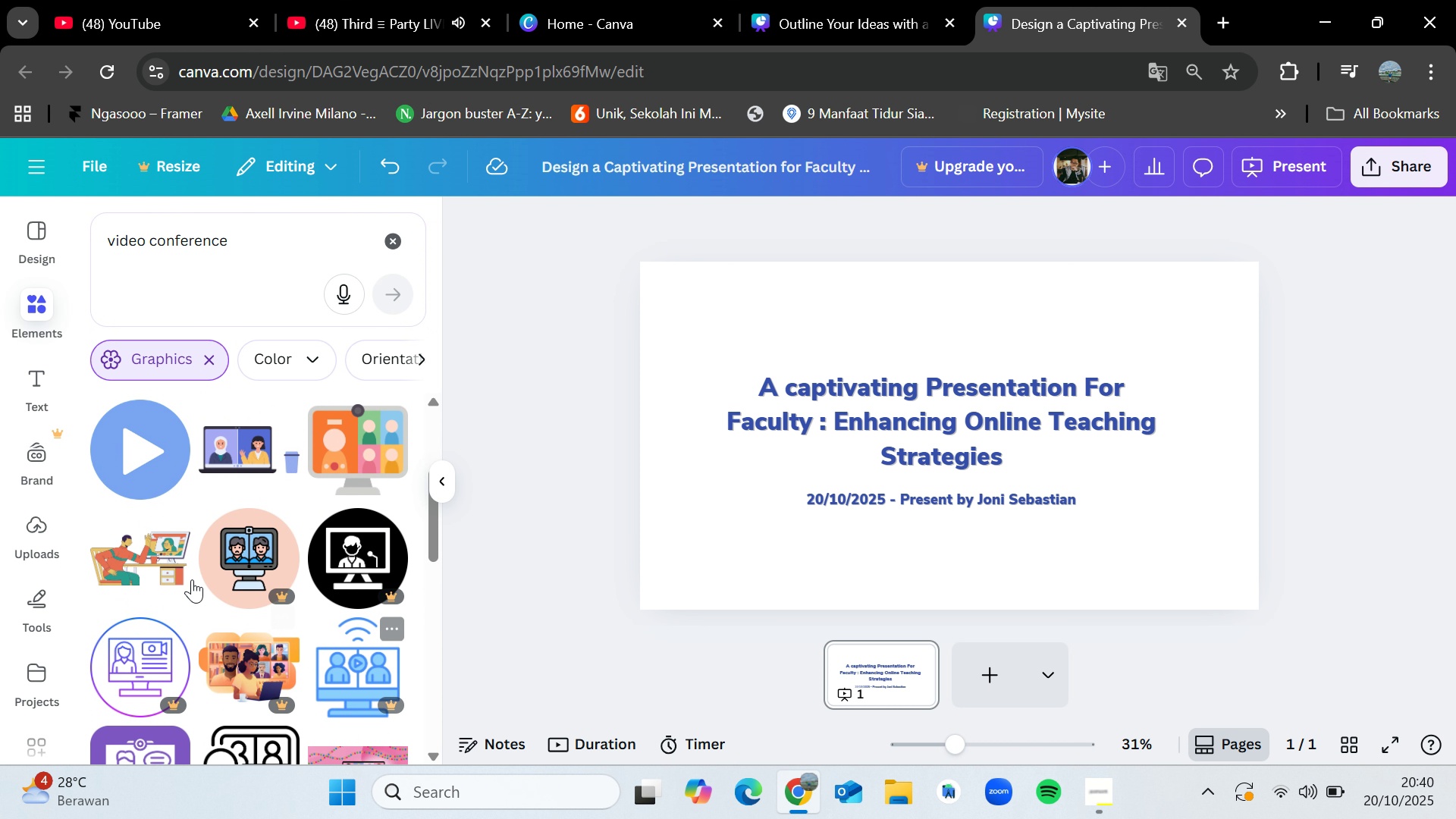 
mouse_move([168, 546])
 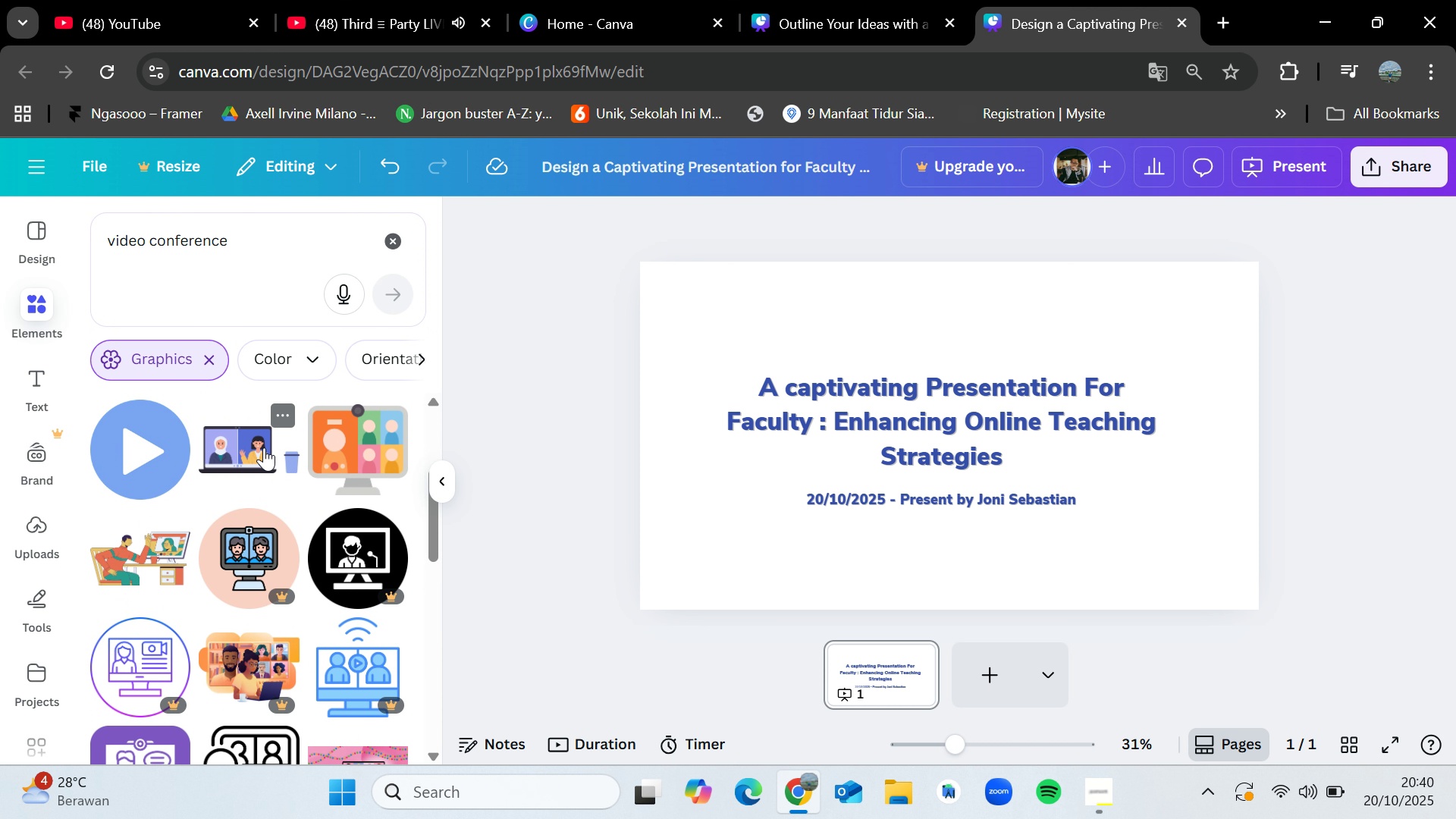 
left_click_drag(start_coordinate=[259, 448], to_coordinate=[785, 357])
 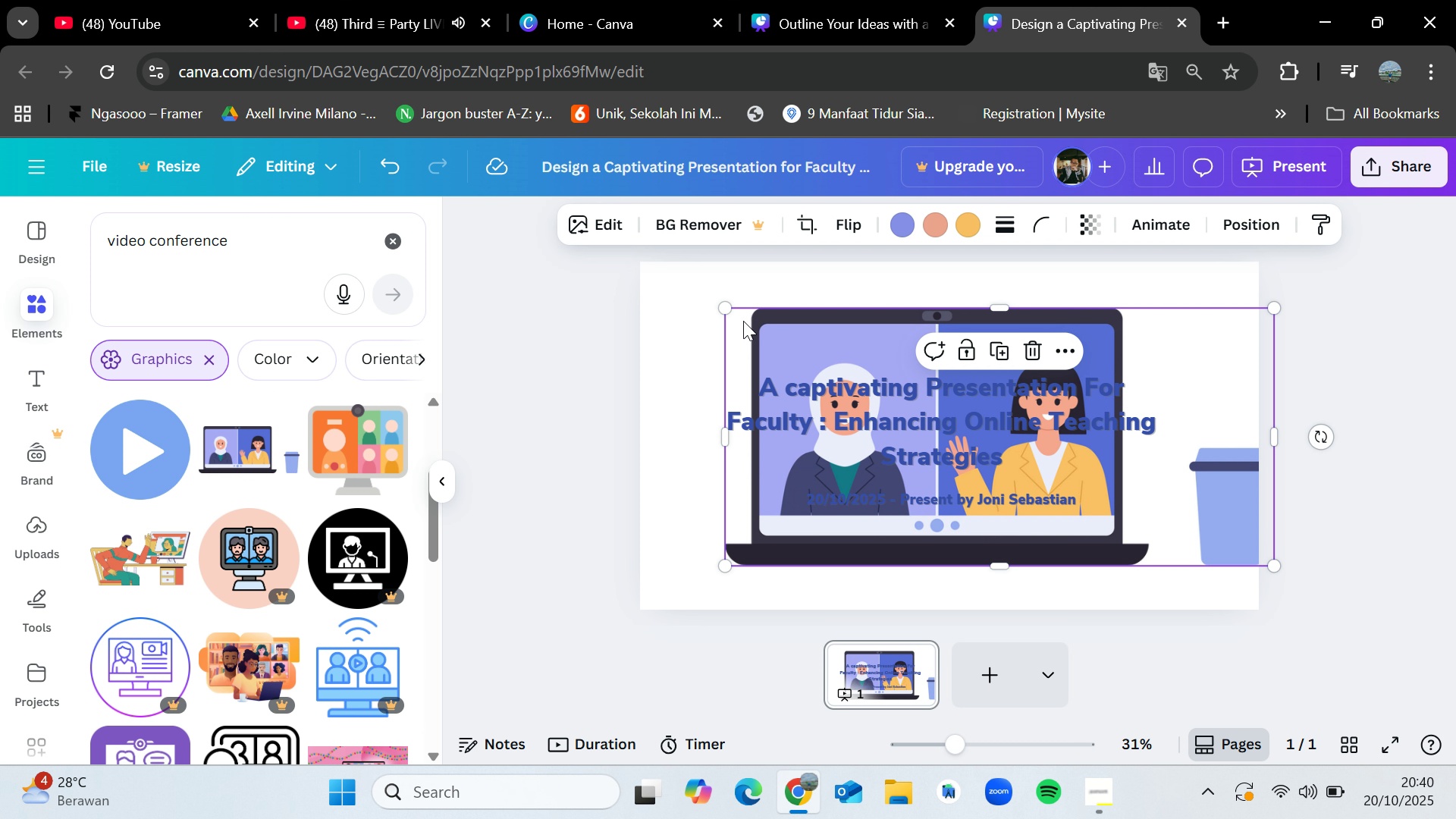 
left_click_drag(start_coordinate=[719, 301], to_coordinate=[876, 432])
 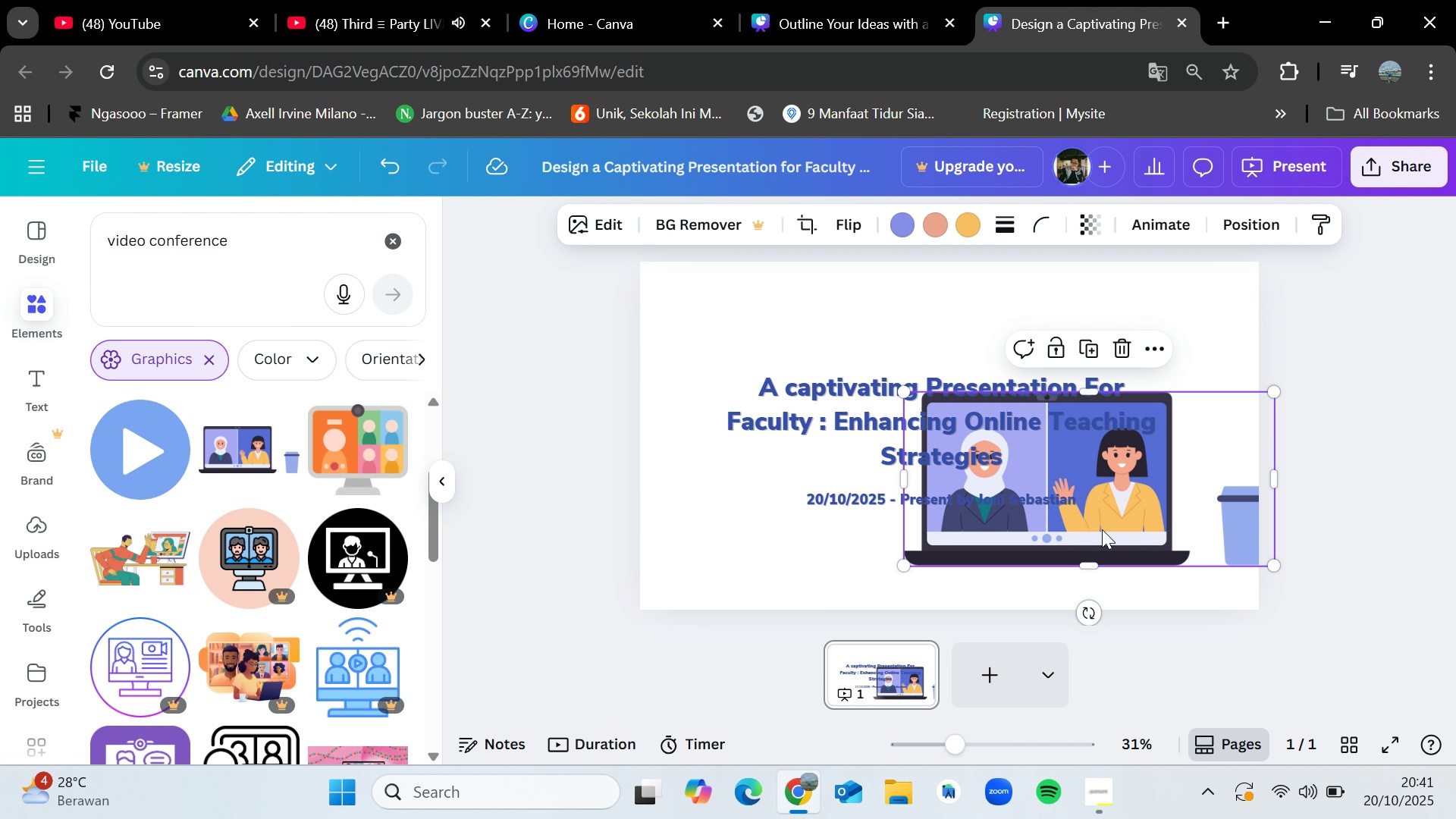 
left_click_drag(start_coordinate=[1102, 529], to_coordinate=[1184, 570])
 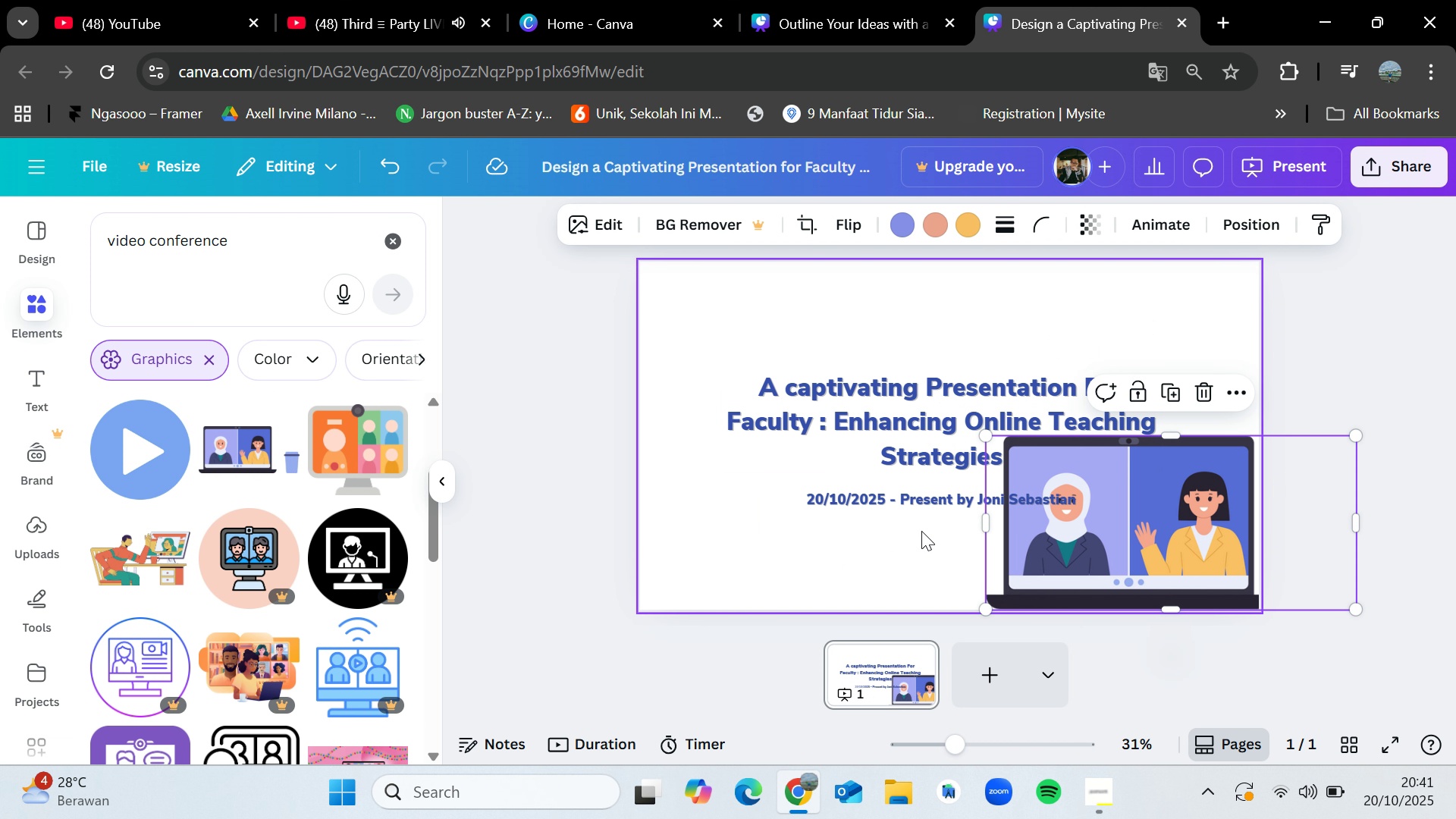 
left_click_drag(start_coordinate=[920, 532], to_coordinate=[858, 403])
 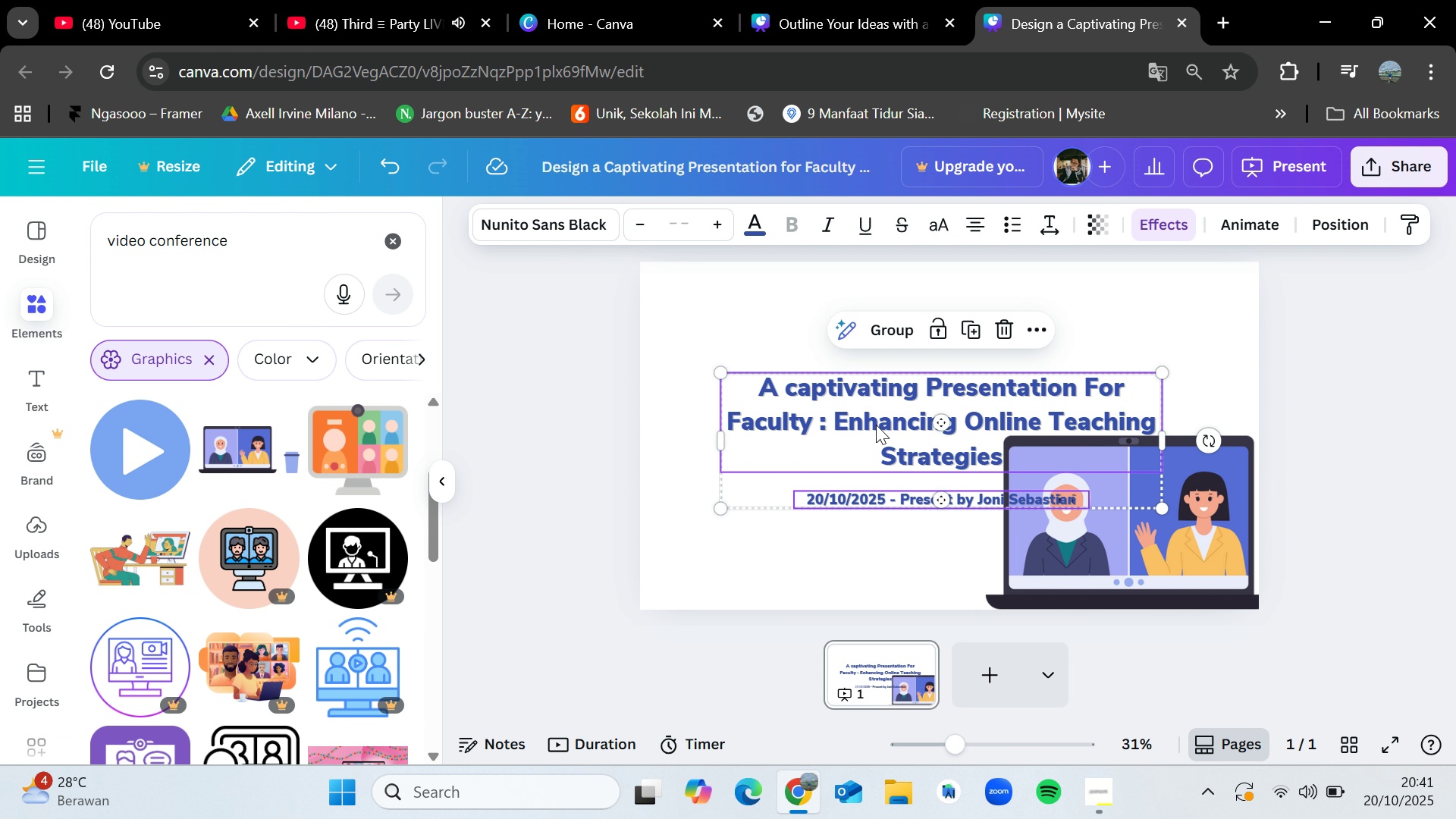 
left_click_drag(start_coordinate=[876, 424], to_coordinate=[881, 347])
 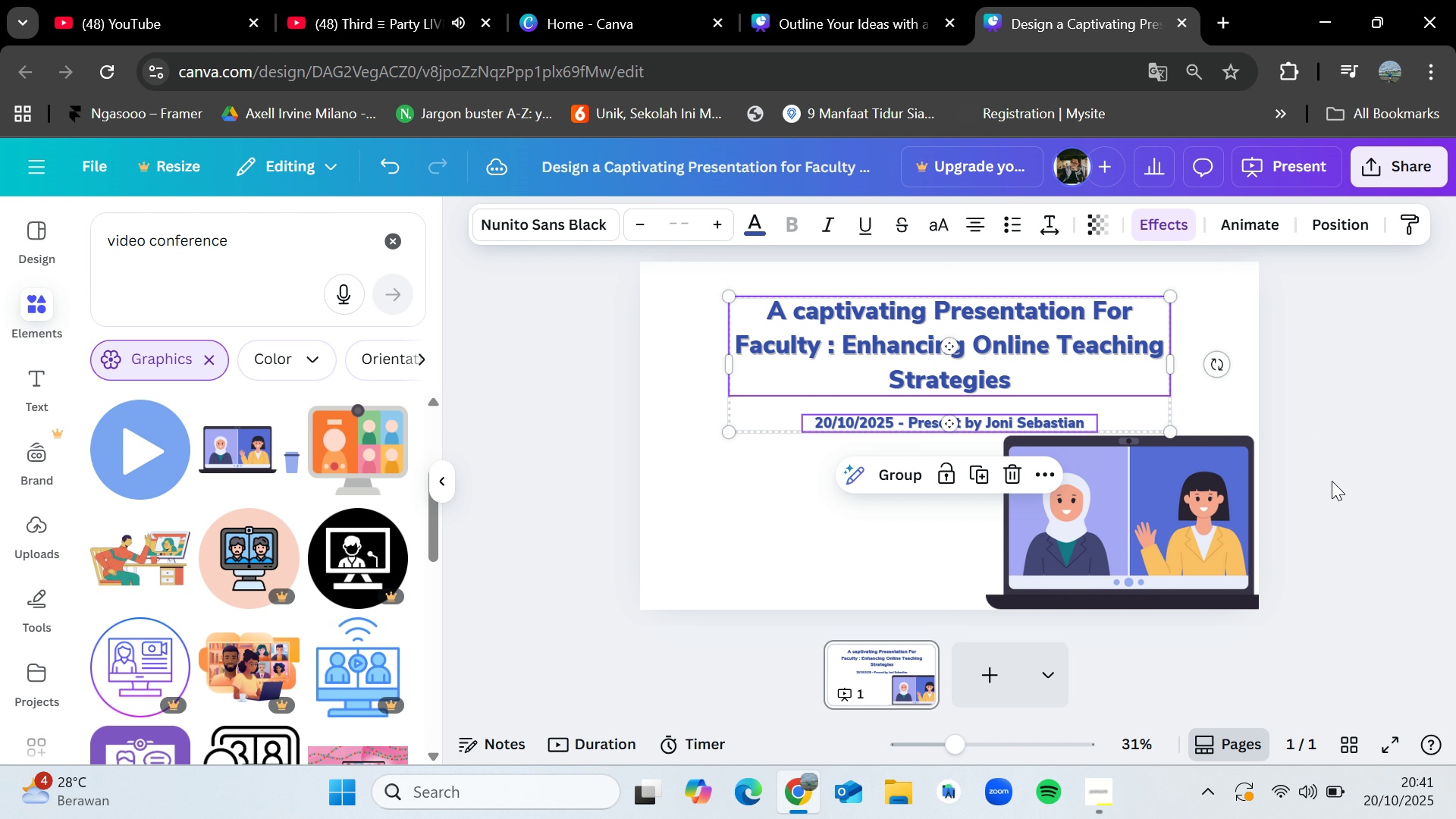 
left_click([1338, 475])
 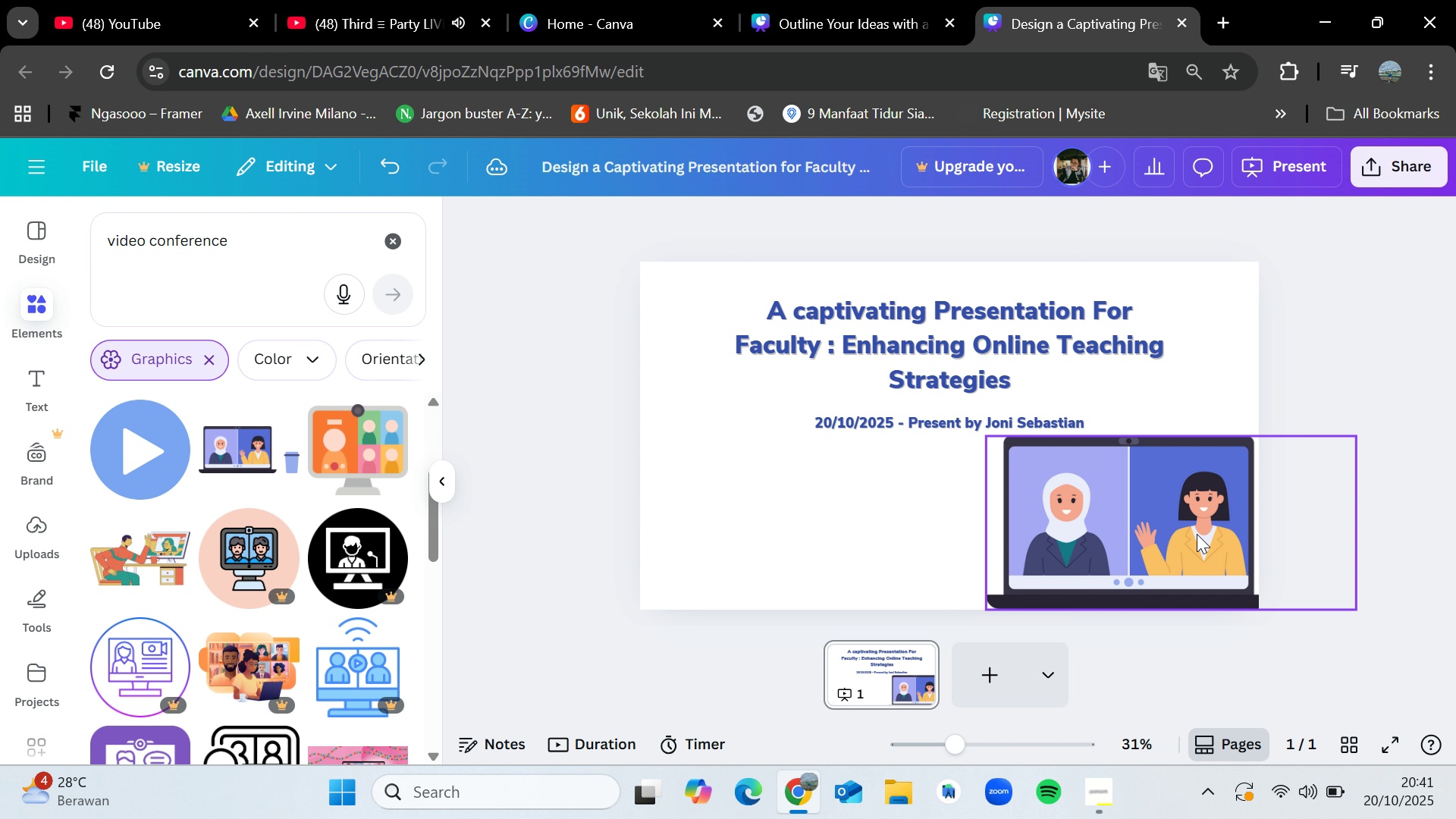 
left_click_drag(start_coordinate=[1197, 534], to_coordinate=[1194, 526])
 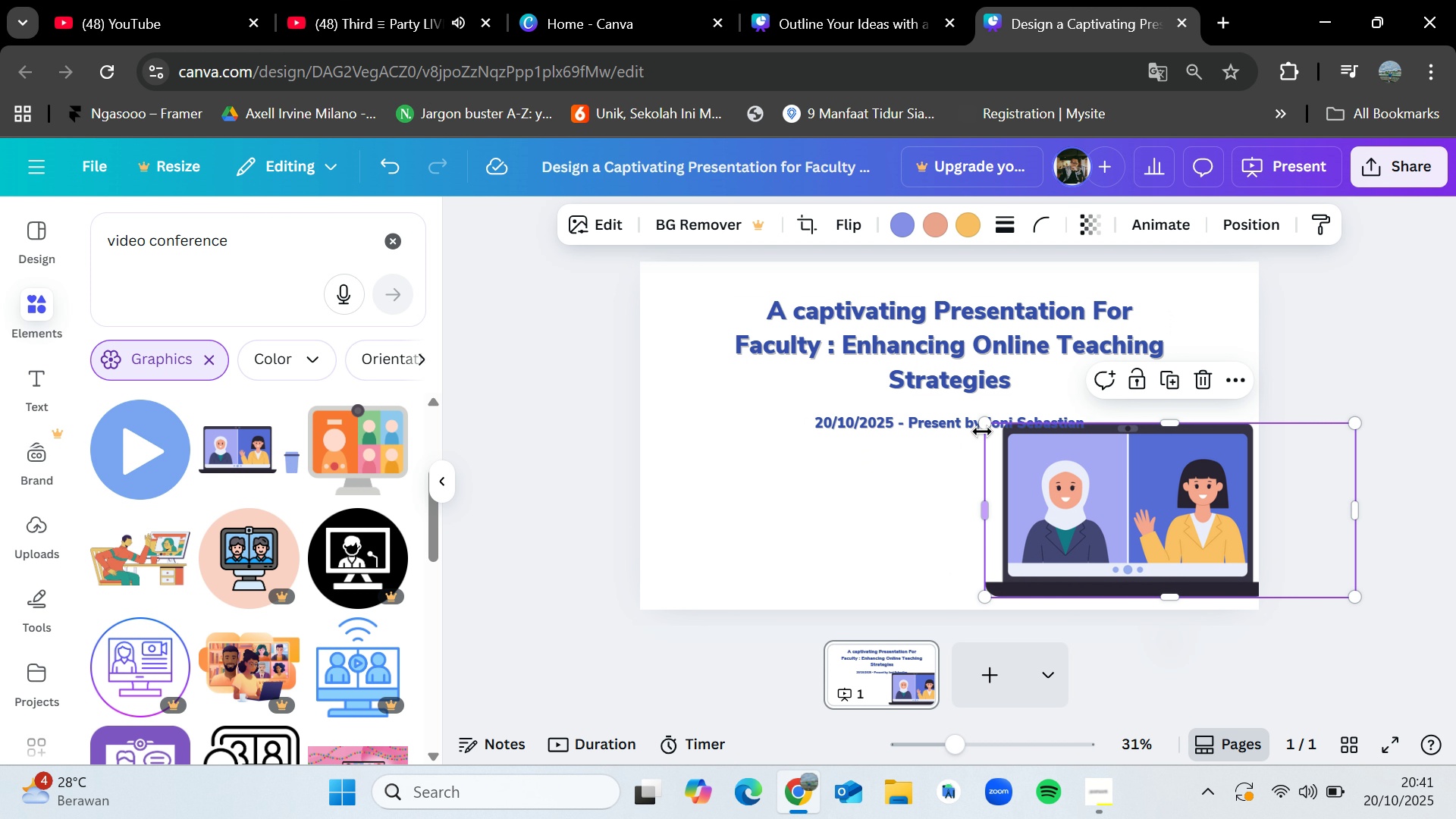 
left_click_drag(start_coordinate=[986, 429], to_coordinate=[1014, 460])
 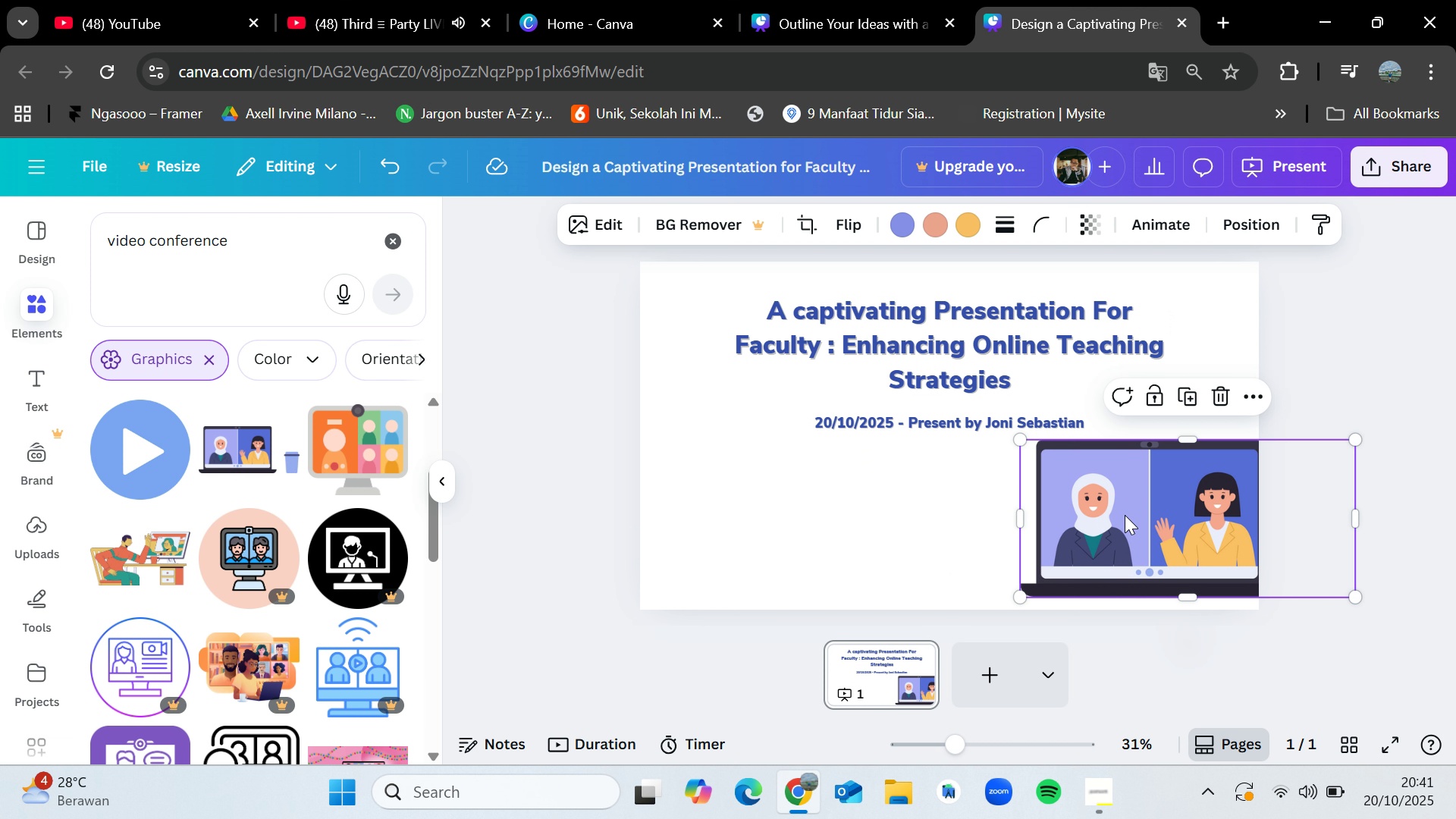 
left_click_drag(start_coordinate=[1125, 515], to_coordinate=[1106, 517])
 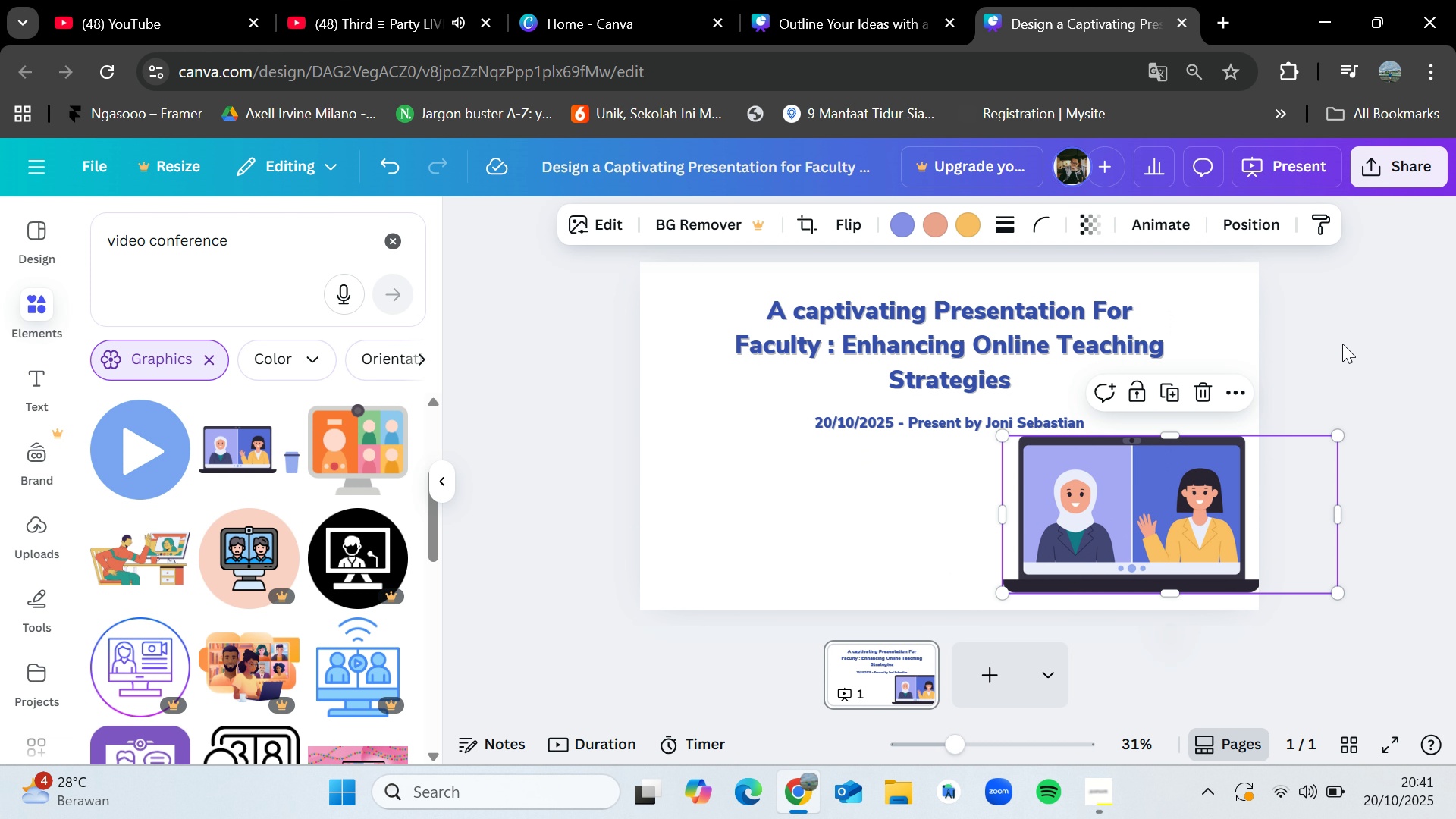 
left_click([1342, 344])
 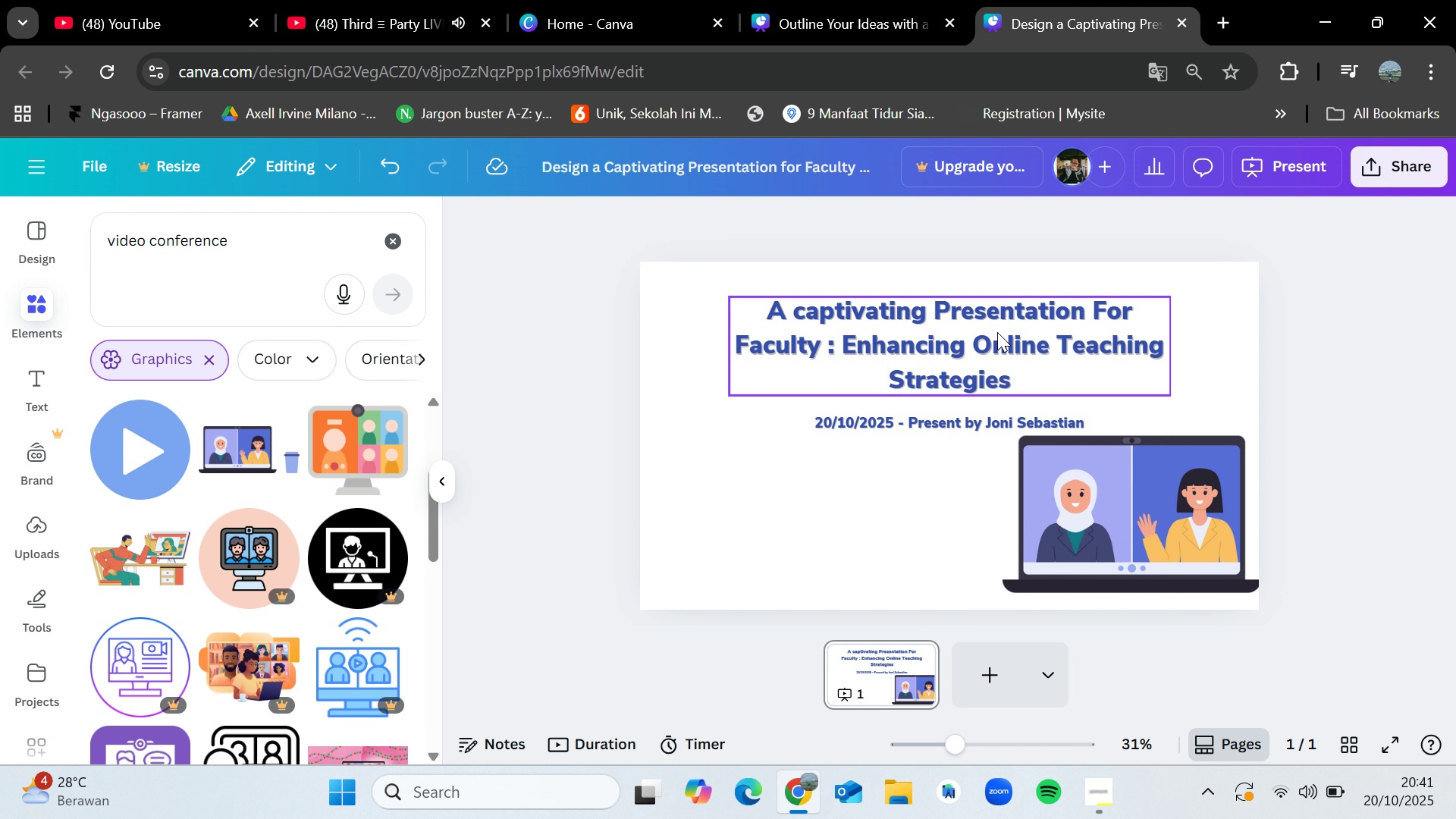 
left_click_drag(start_coordinate=[906, 484], to_coordinate=[852, 357])
 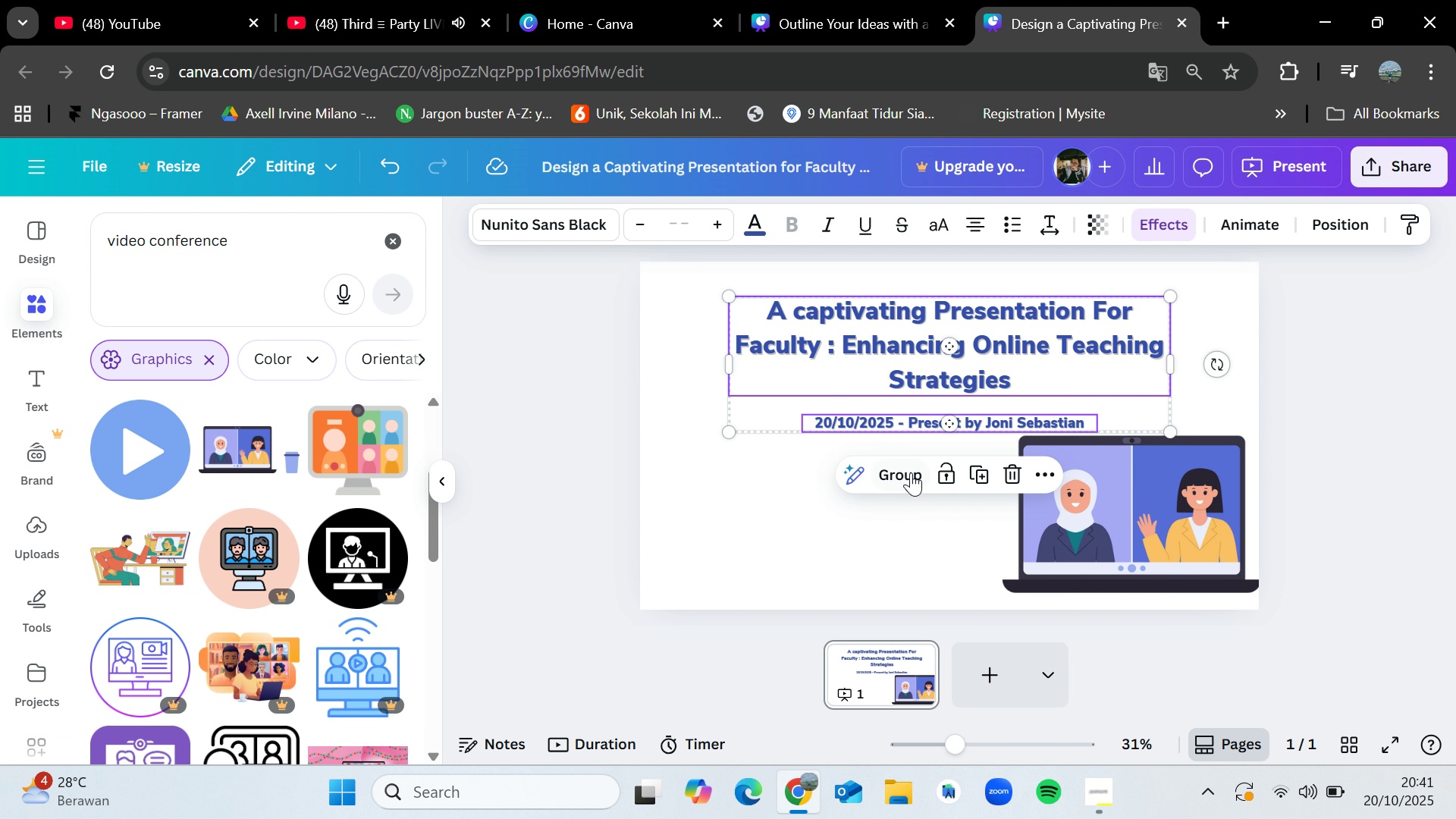 
left_click([905, 480])
 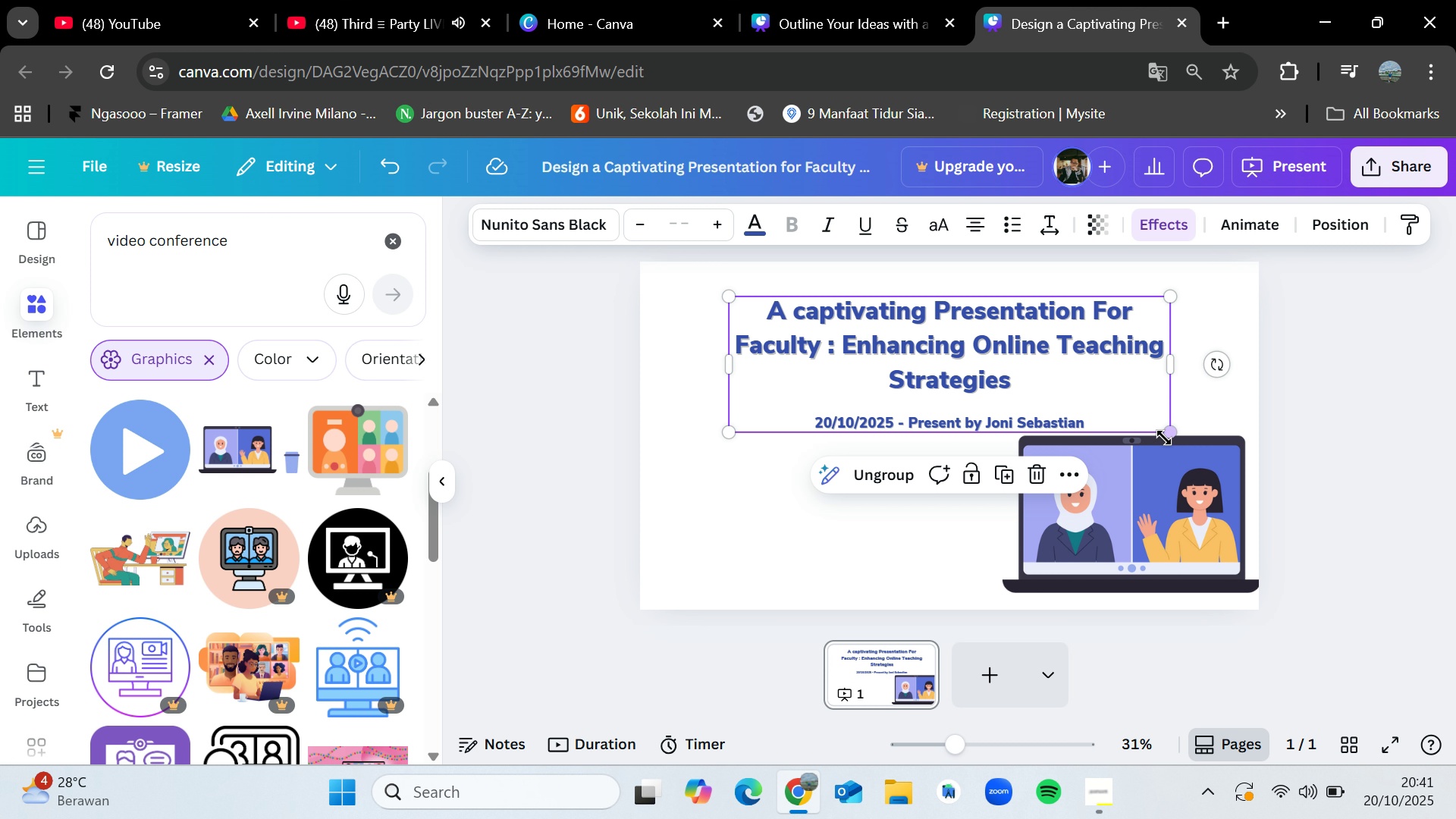 
left_click_drag(start_coordinate=[1165, 433], to_coordinate=[1160, 428])
 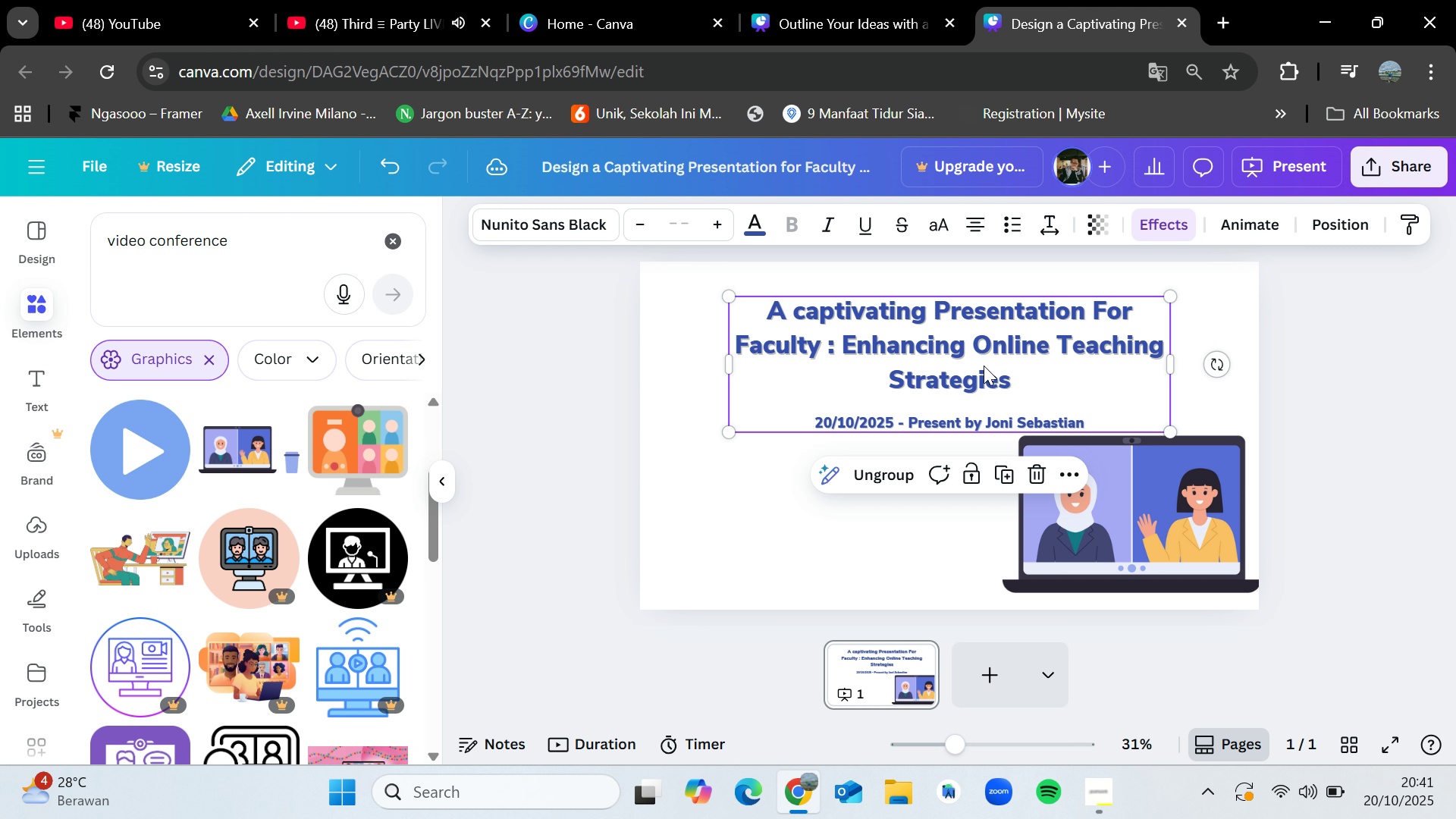 
left_click_drag(start_coordinate=[981, 362], to_coordinate=[996, 360])
 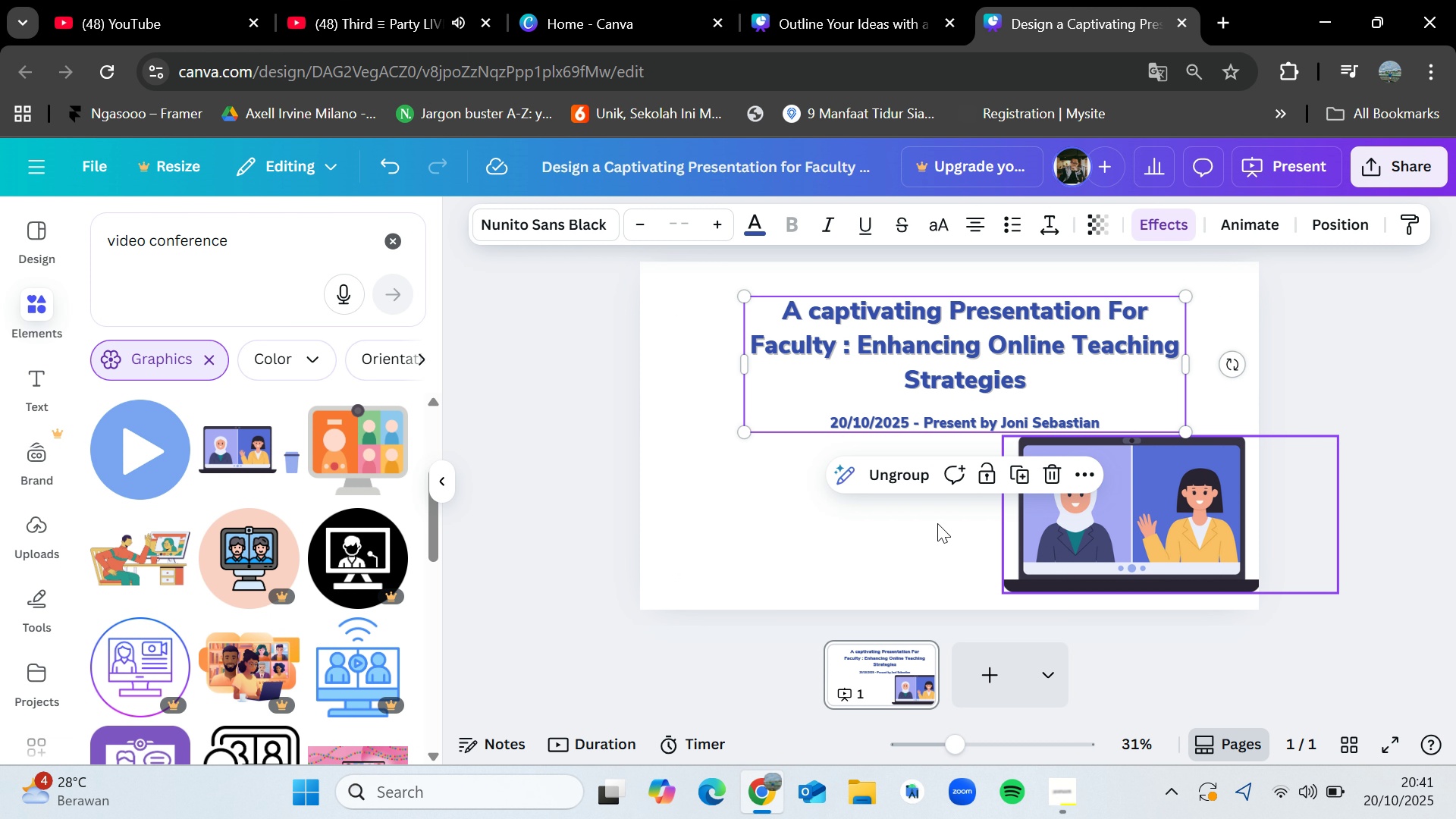 
wait(5.63)
 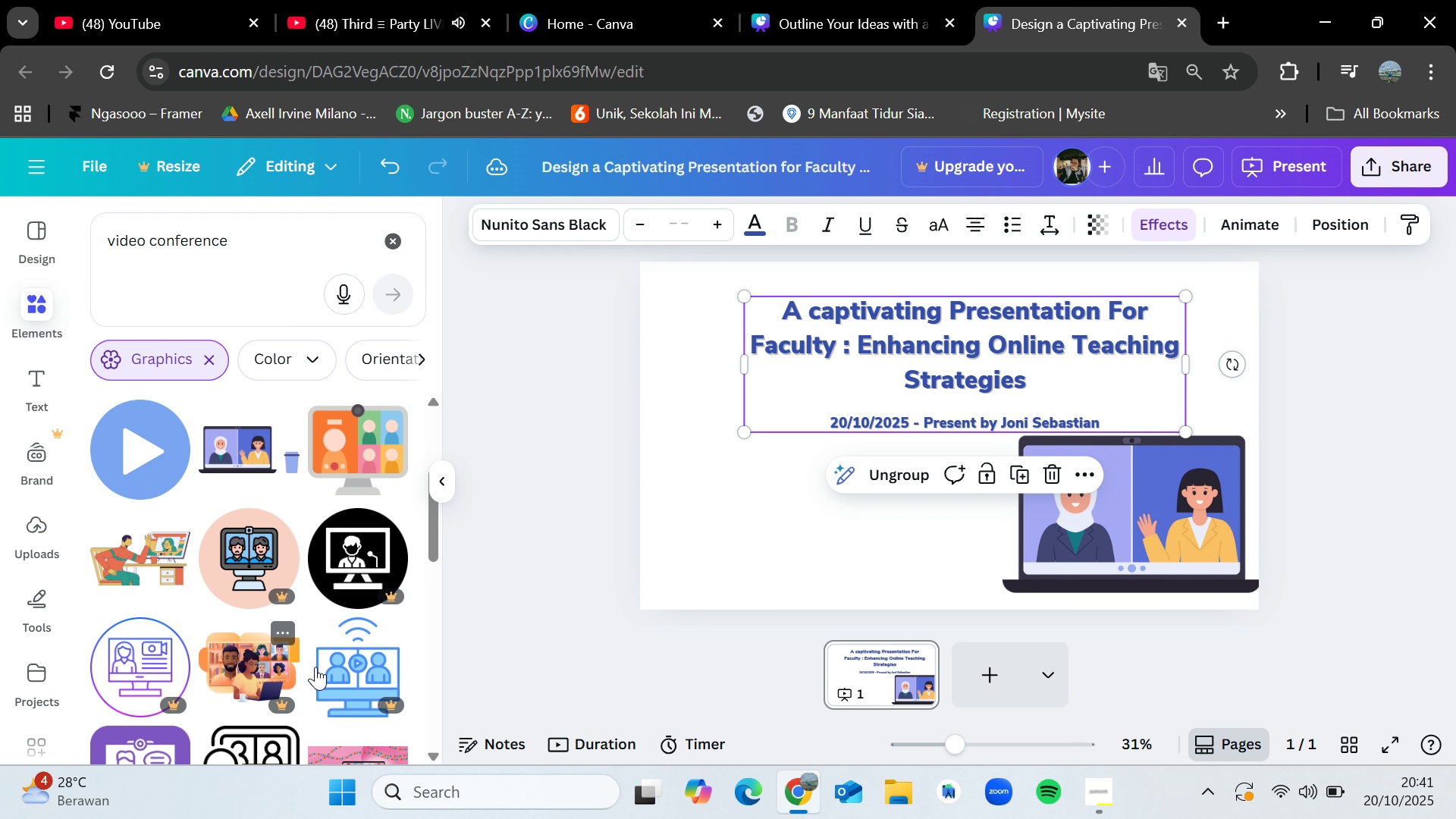 
left_click([852, 505])
 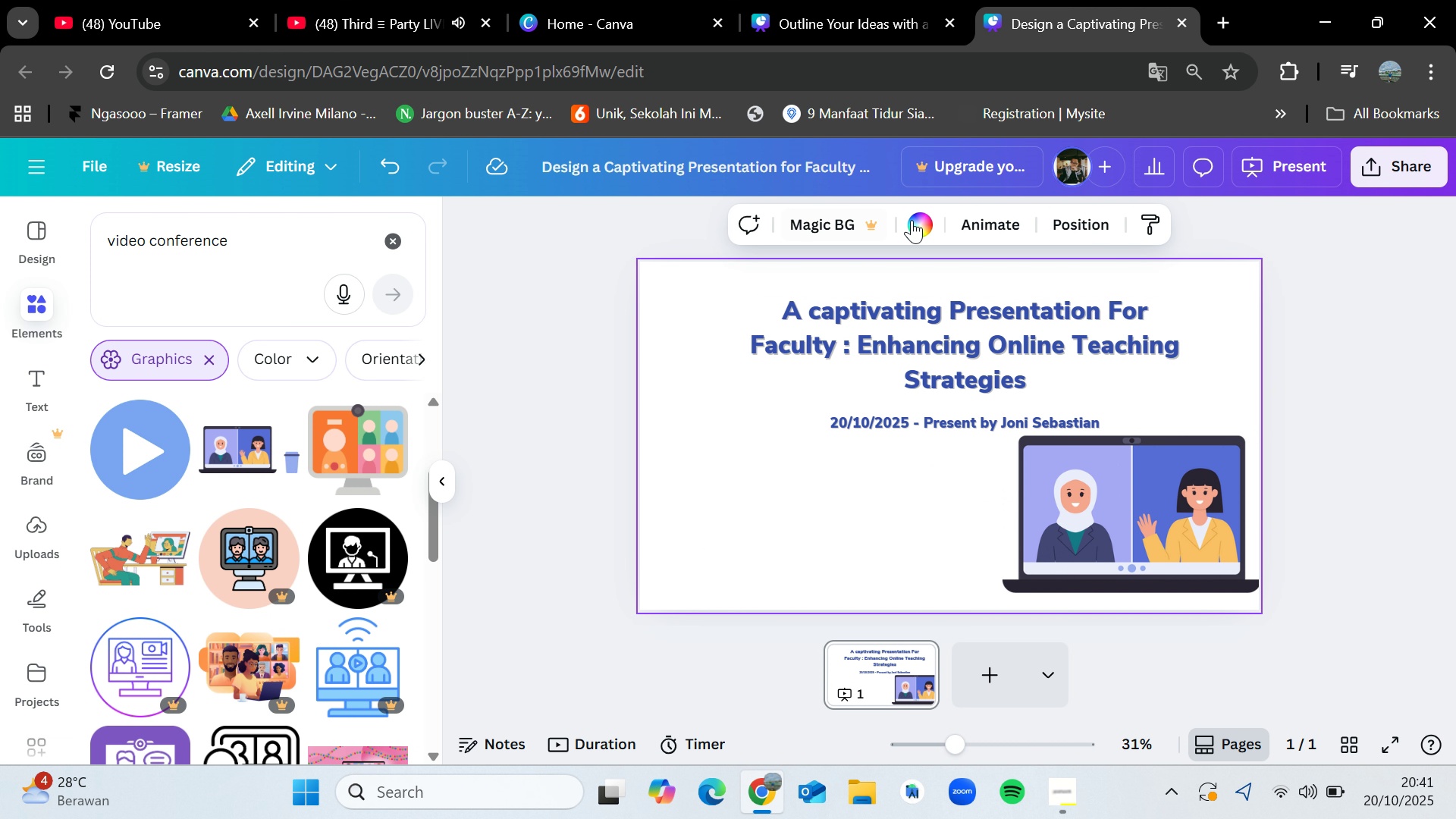 
left_click([913, 219])
 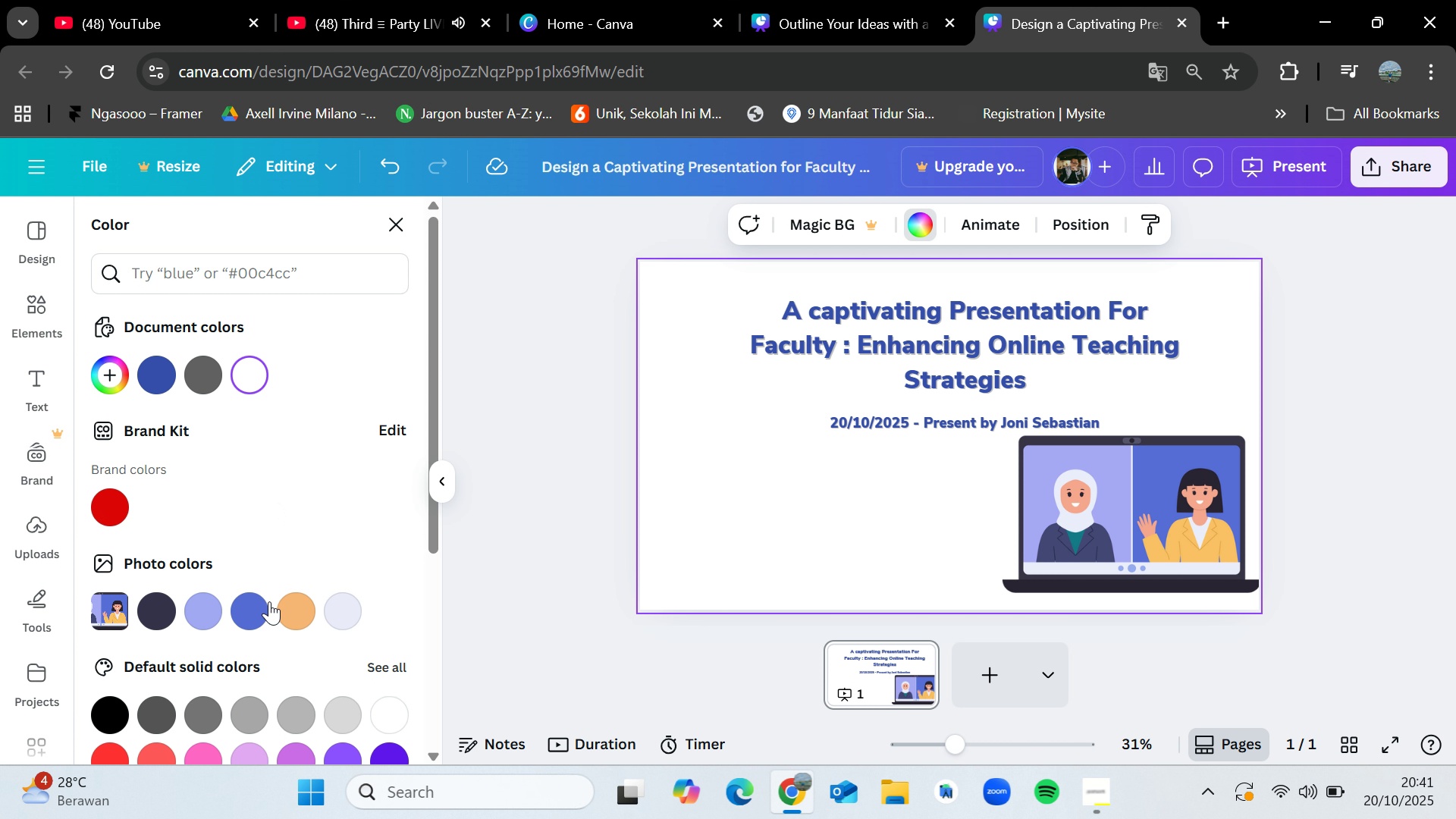 
left_click([331, 600])
 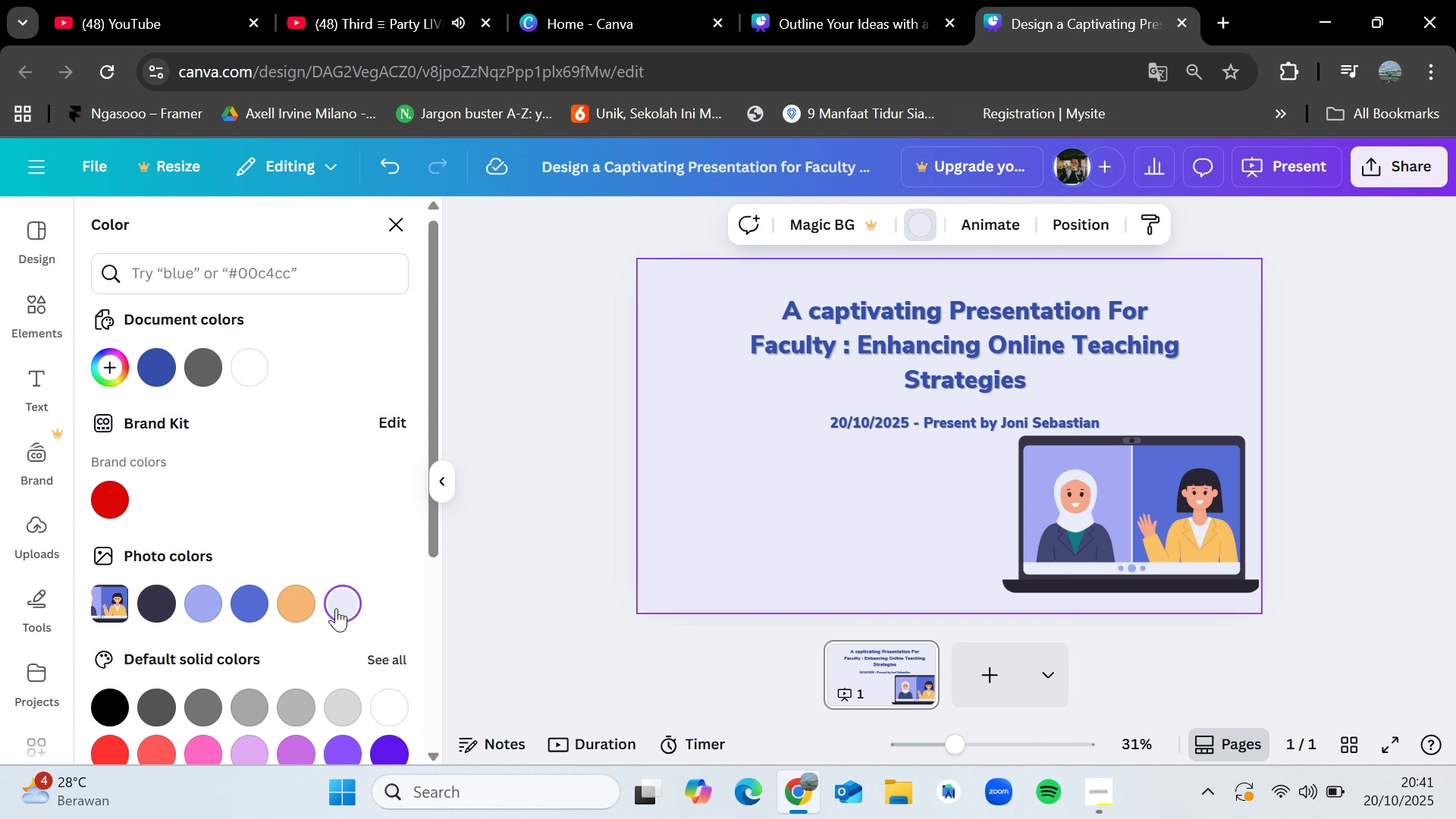 
scroll: coordinate [336, 608], scroll_direction: down, amount: 1.0
 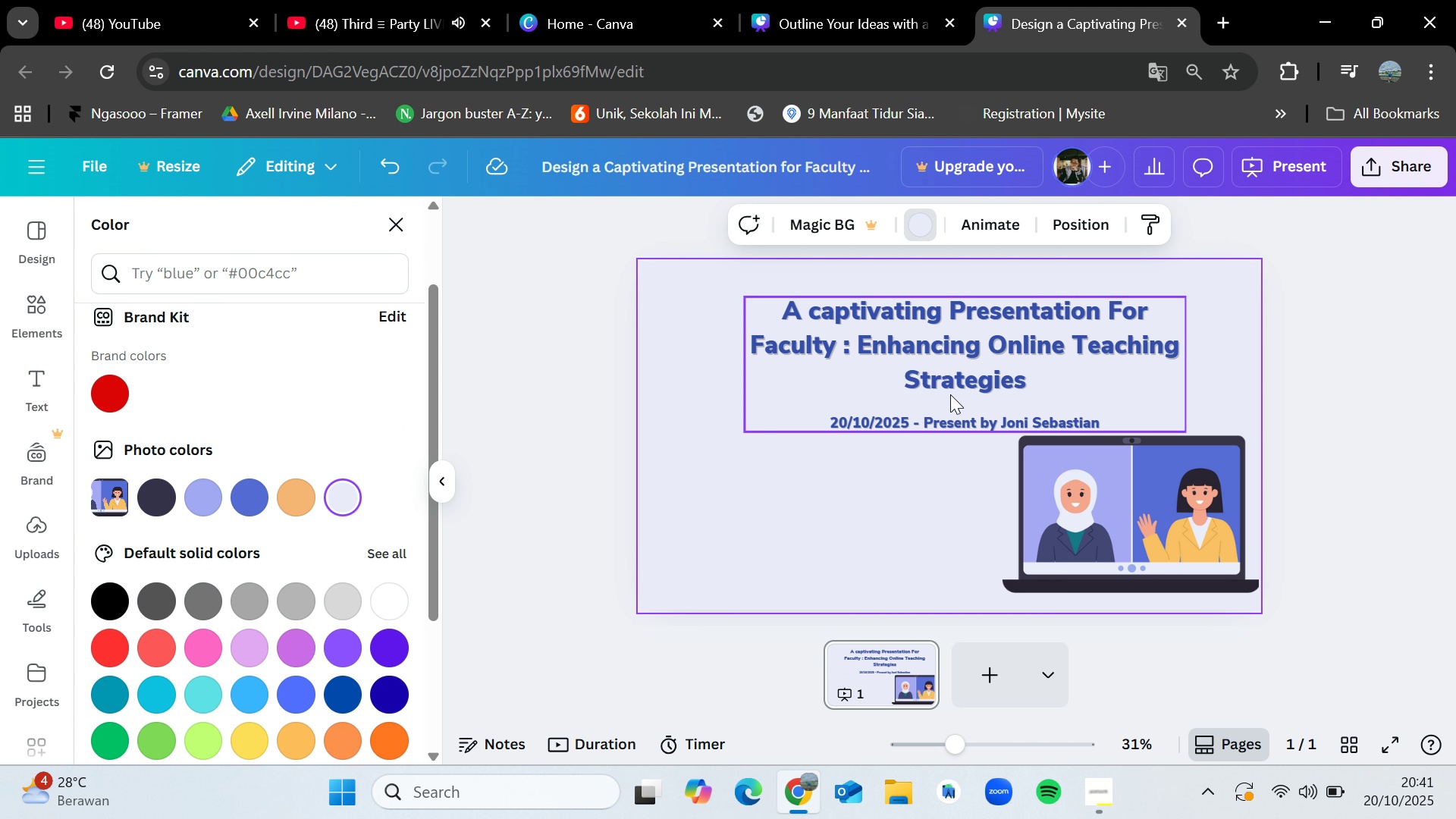 
left_click_drag(start_coordinate=[952, 389], to_coordinate=[877, 417])
 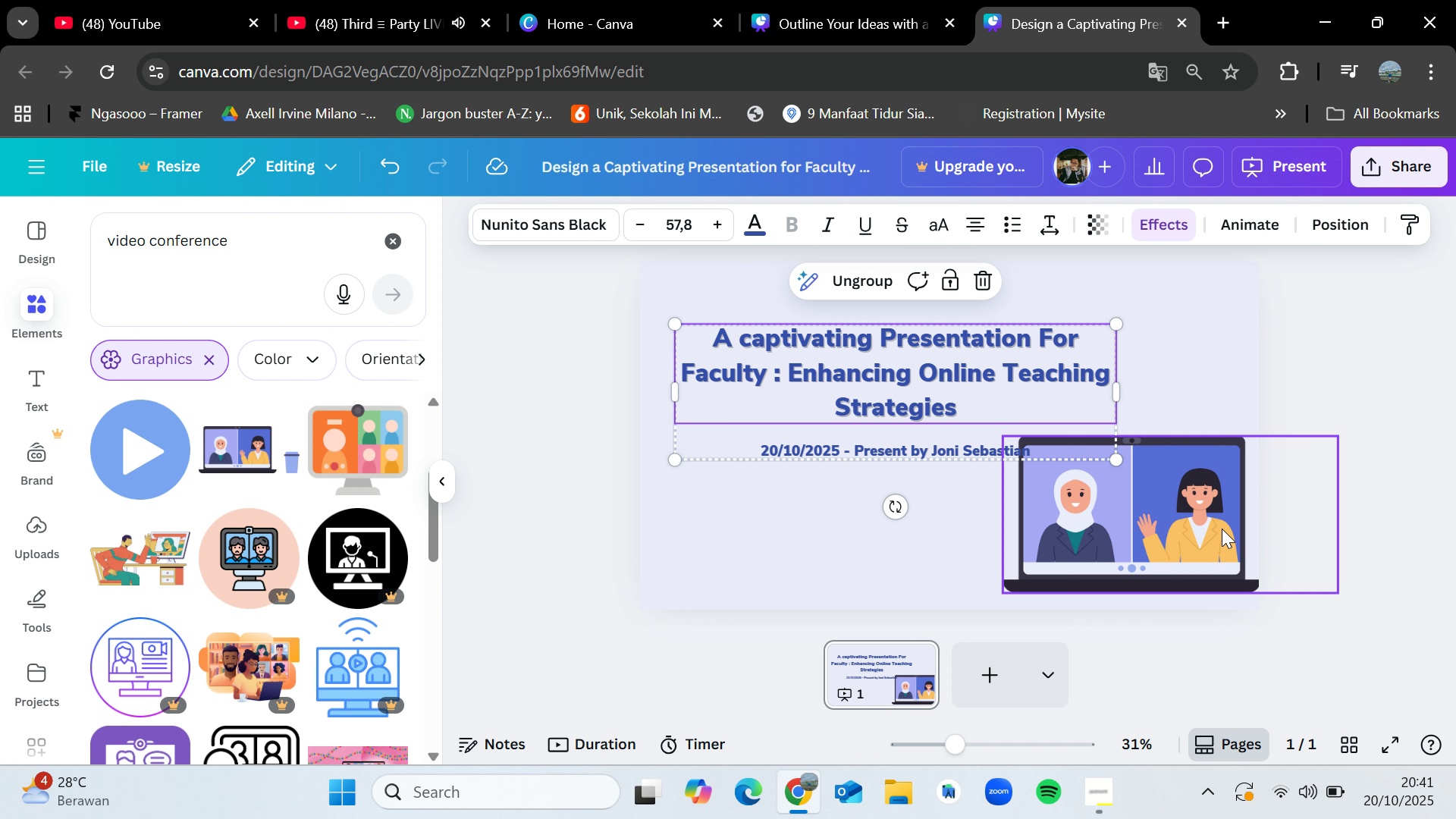 
left_click_drag(start_coordinate=[1222, 529], to_coordinate=[1227, 536])
 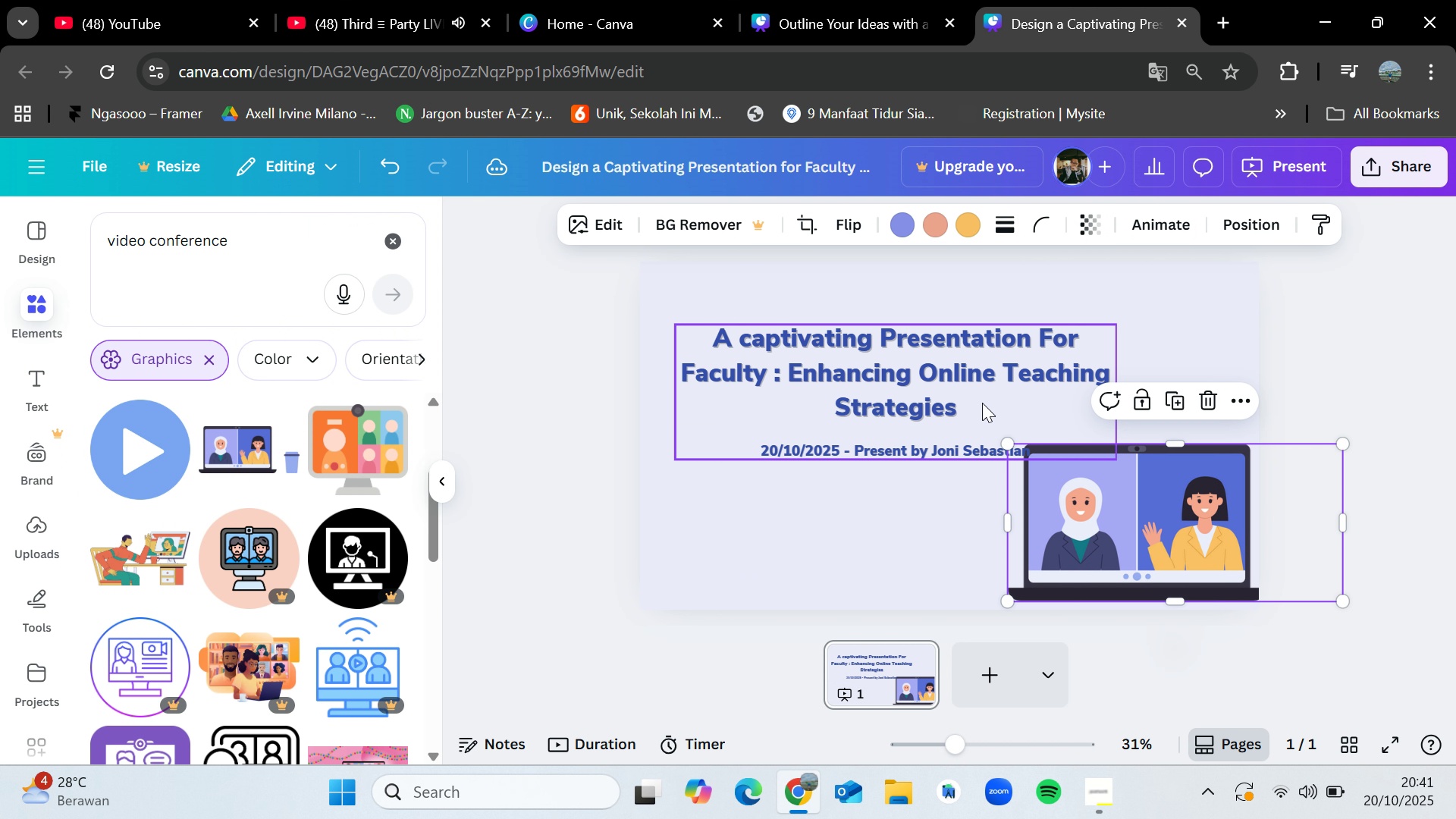 
left_click_drag(start_coordinate=[982, 403], to_coordinate=[974, 387])
 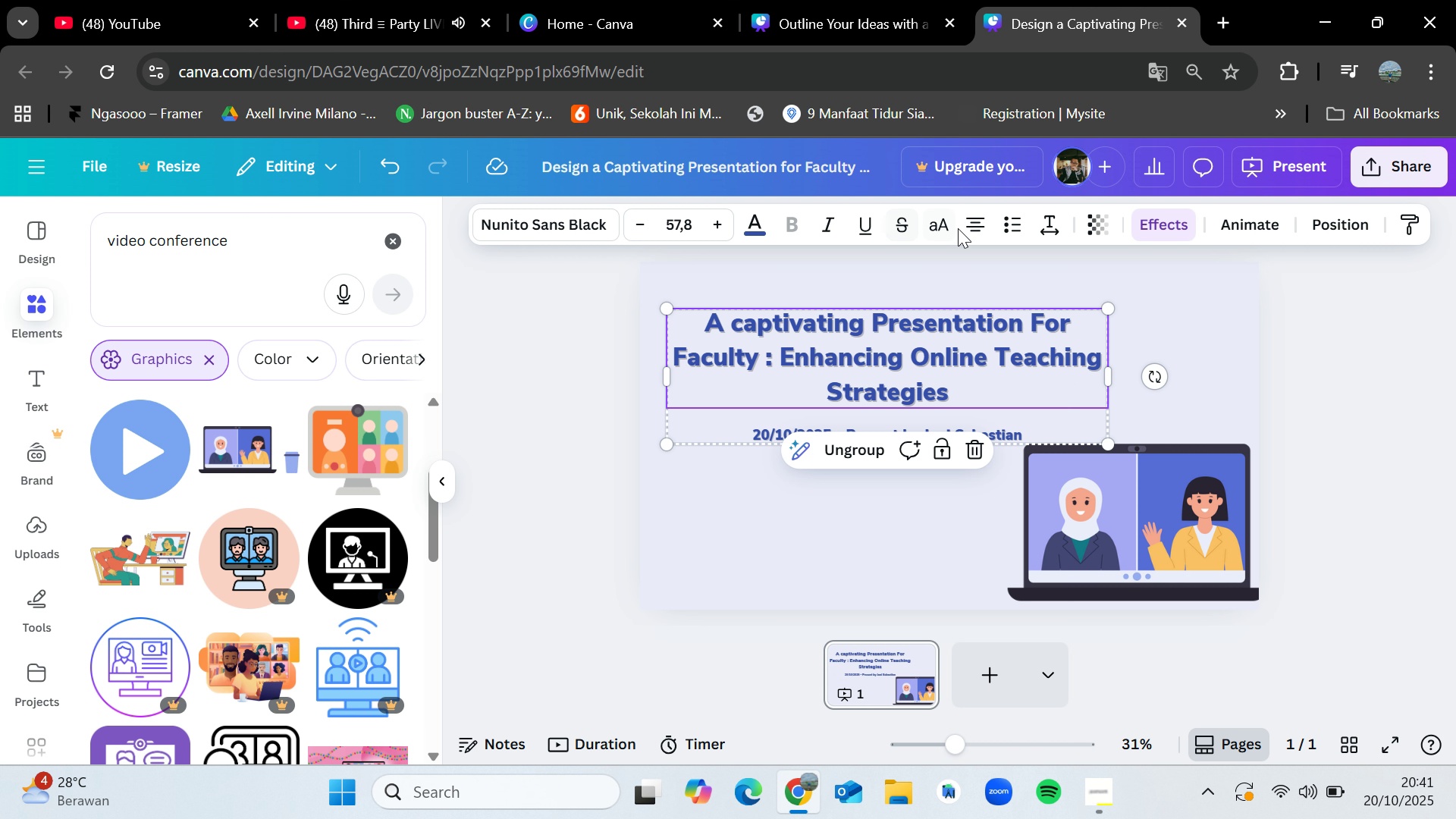 
left_click([981, 224])
 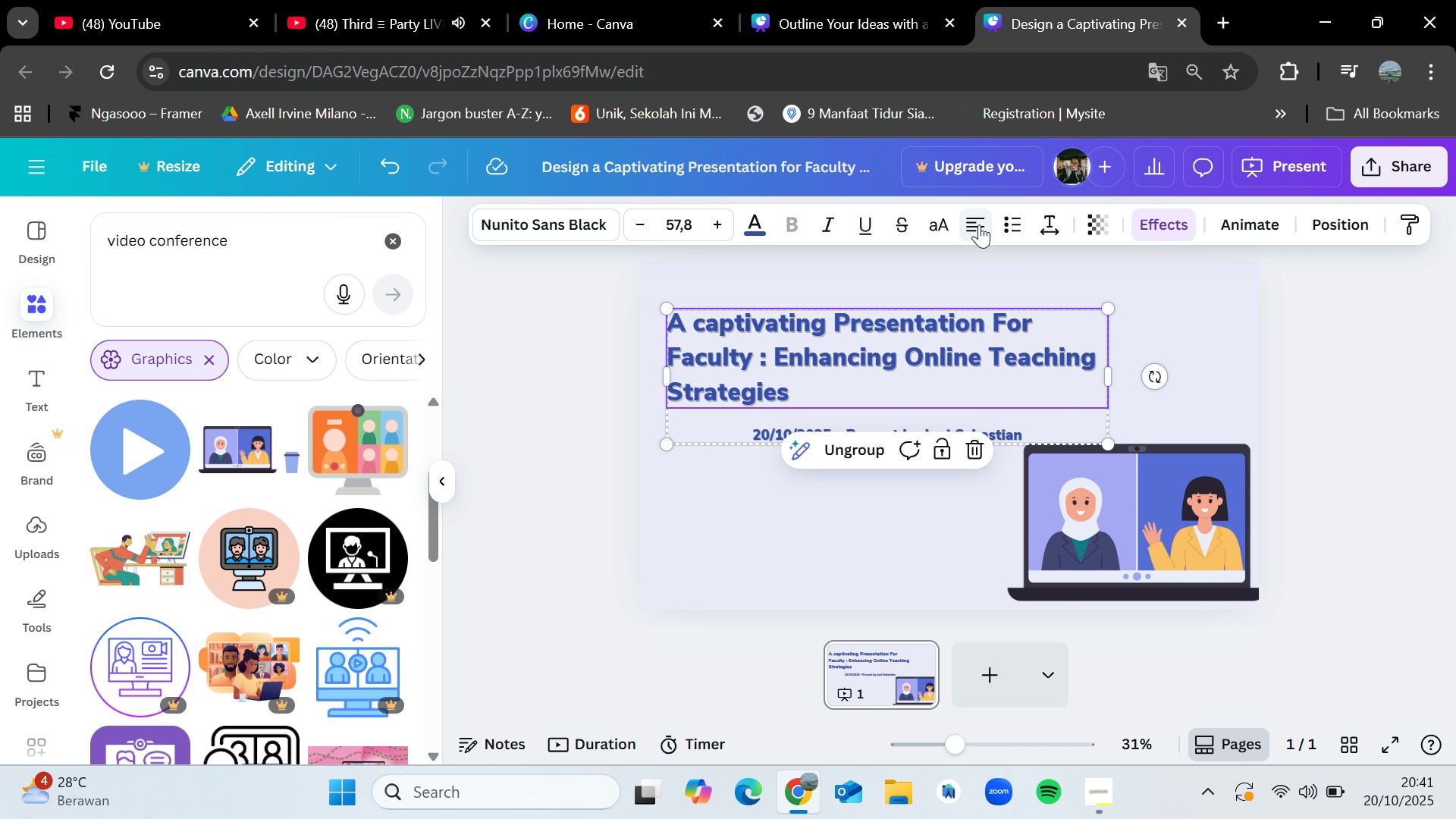 
left_click([979, 224])
 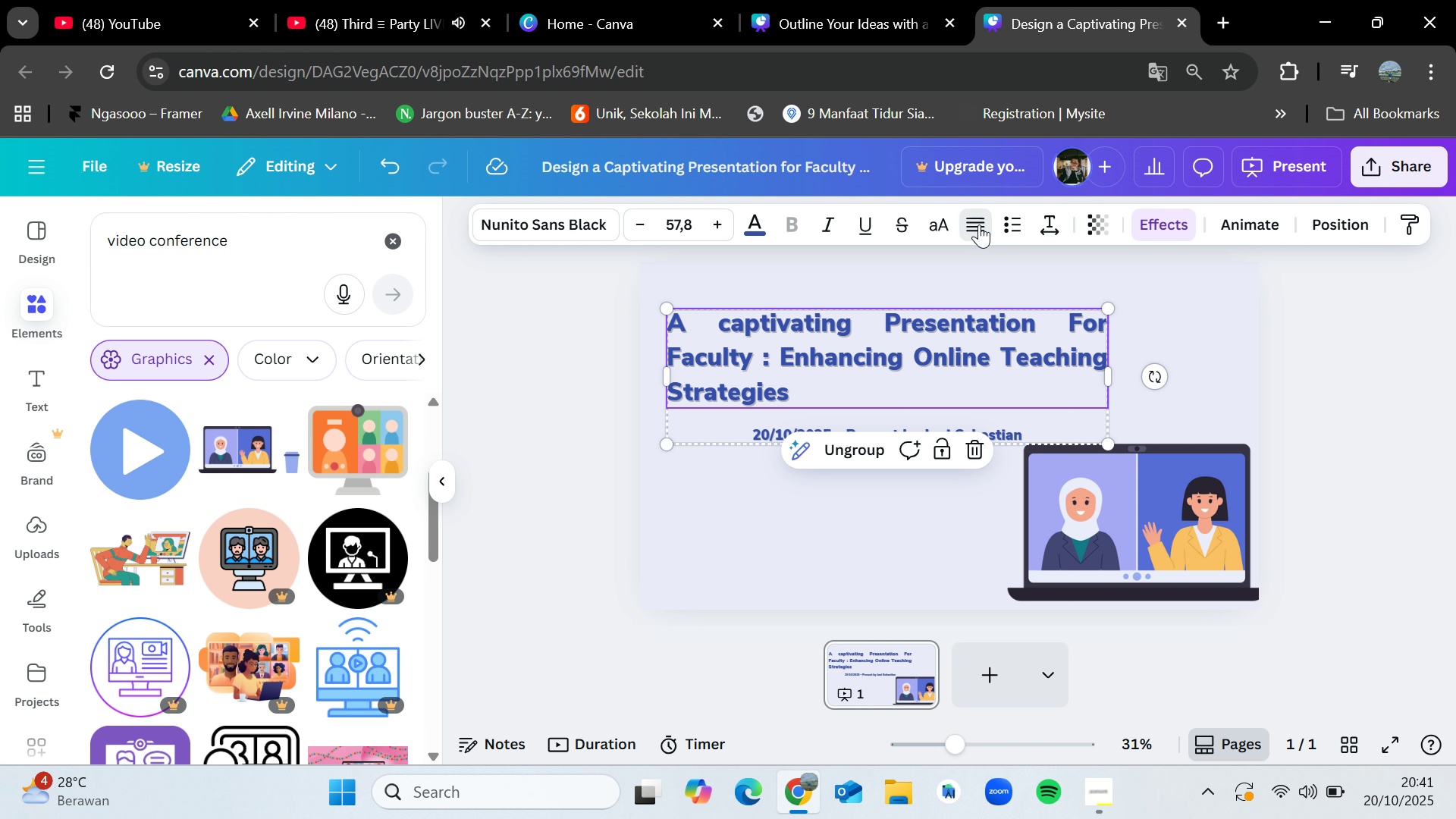 
left_click([979, 224])
 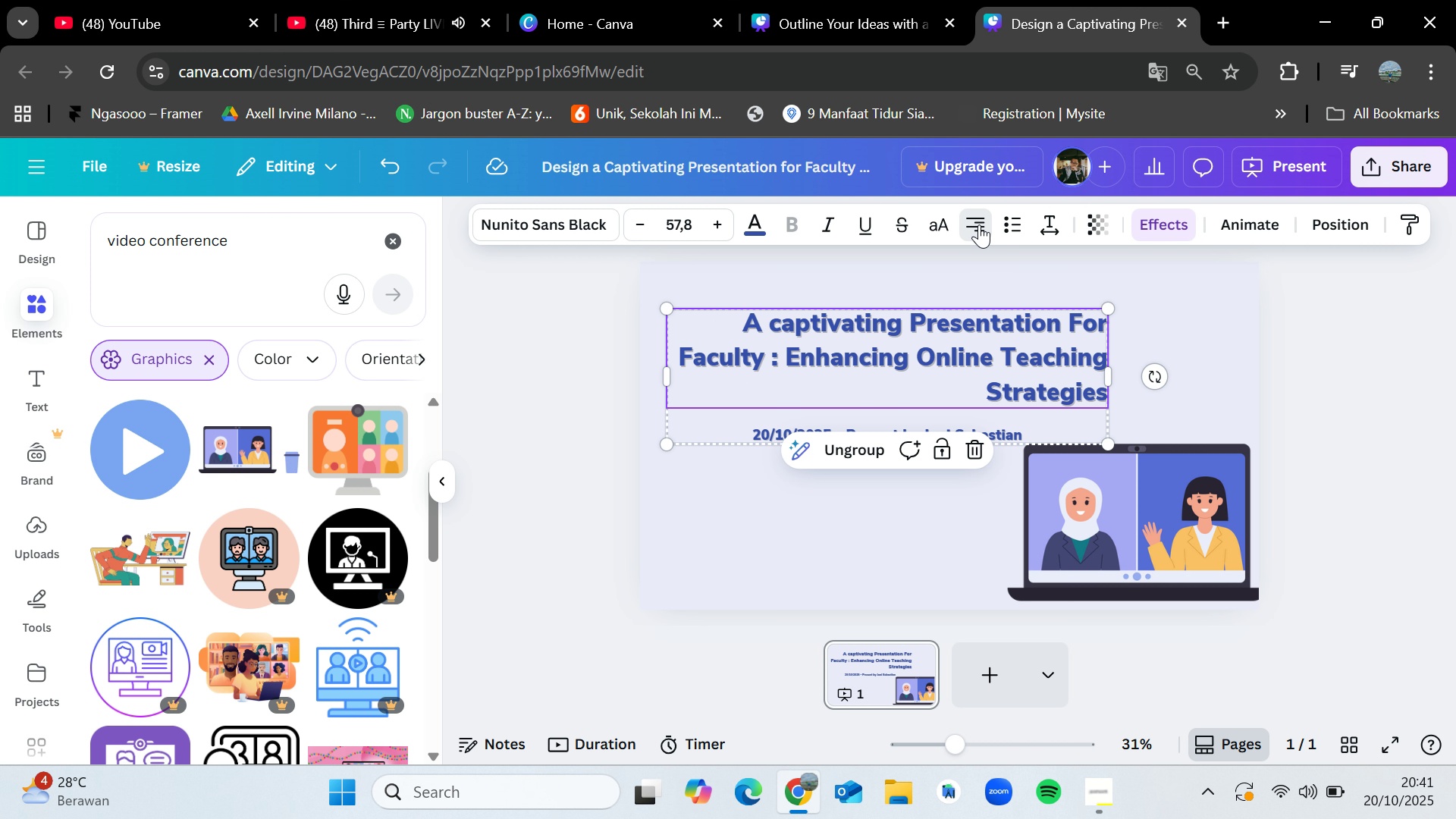 
left_click([979, 224])
 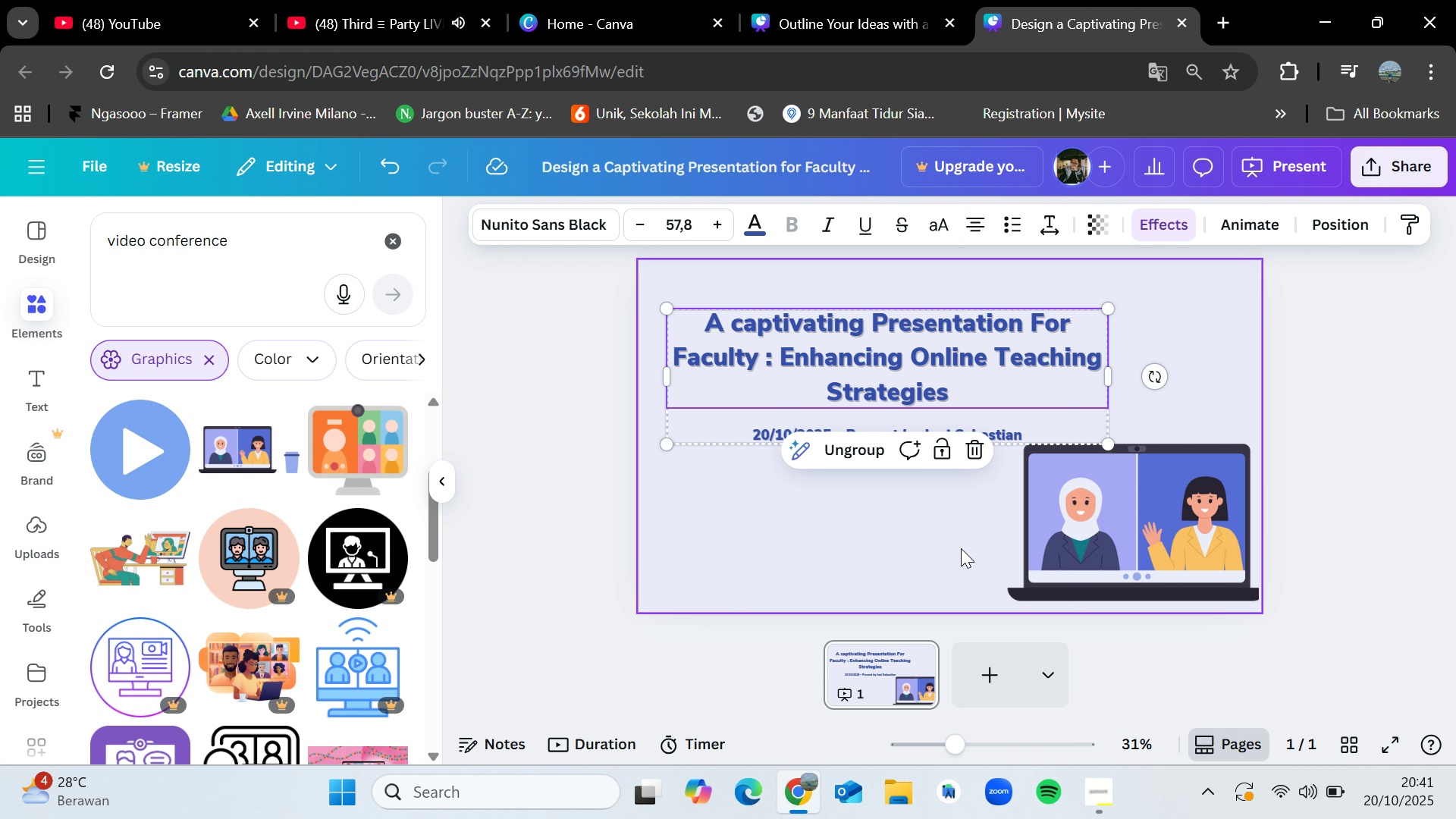 
left_click([961, 548])
 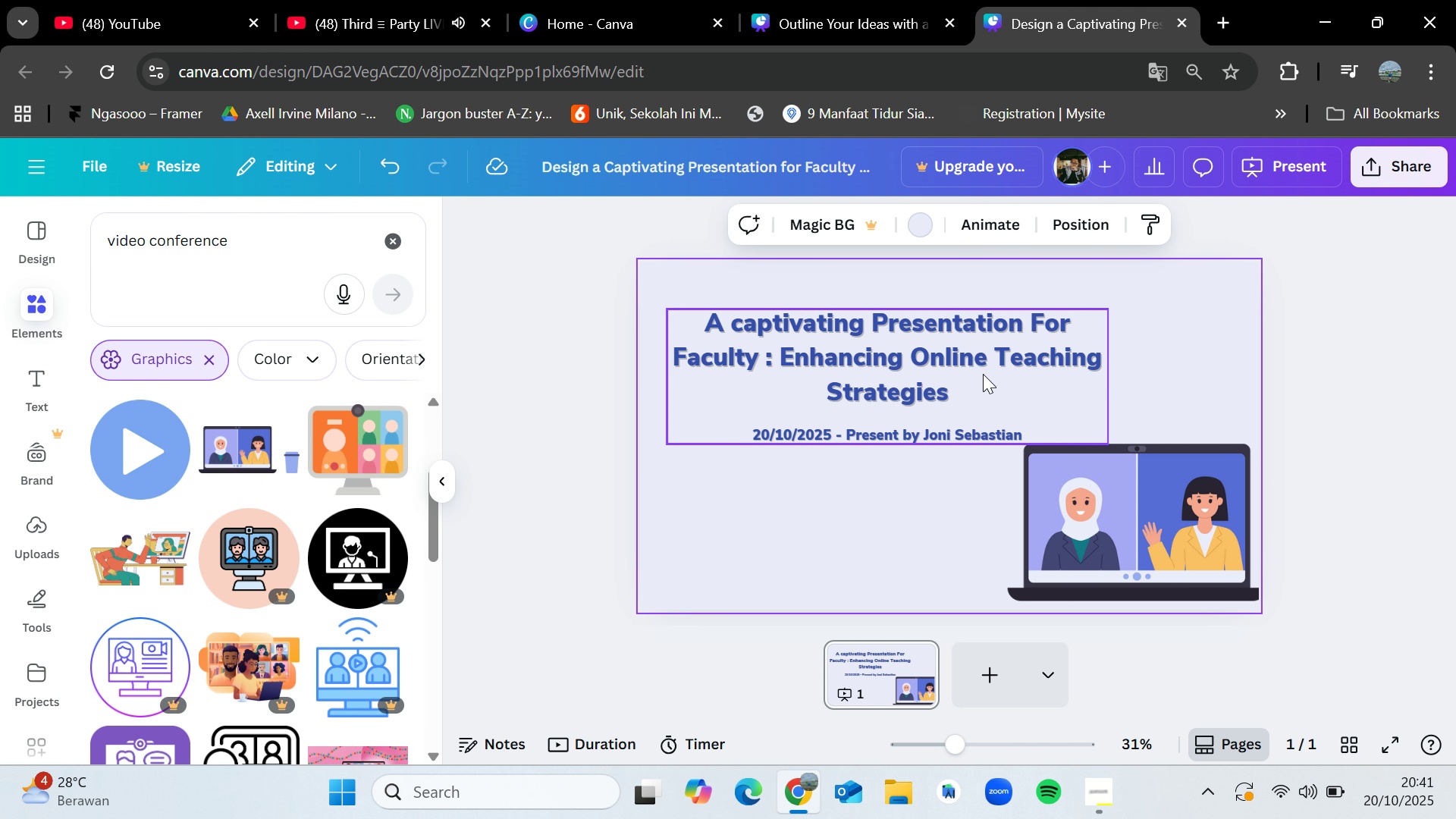 
left_click_drag(start_coordinate=[983, 374], to_coordinate=[978, 362])
 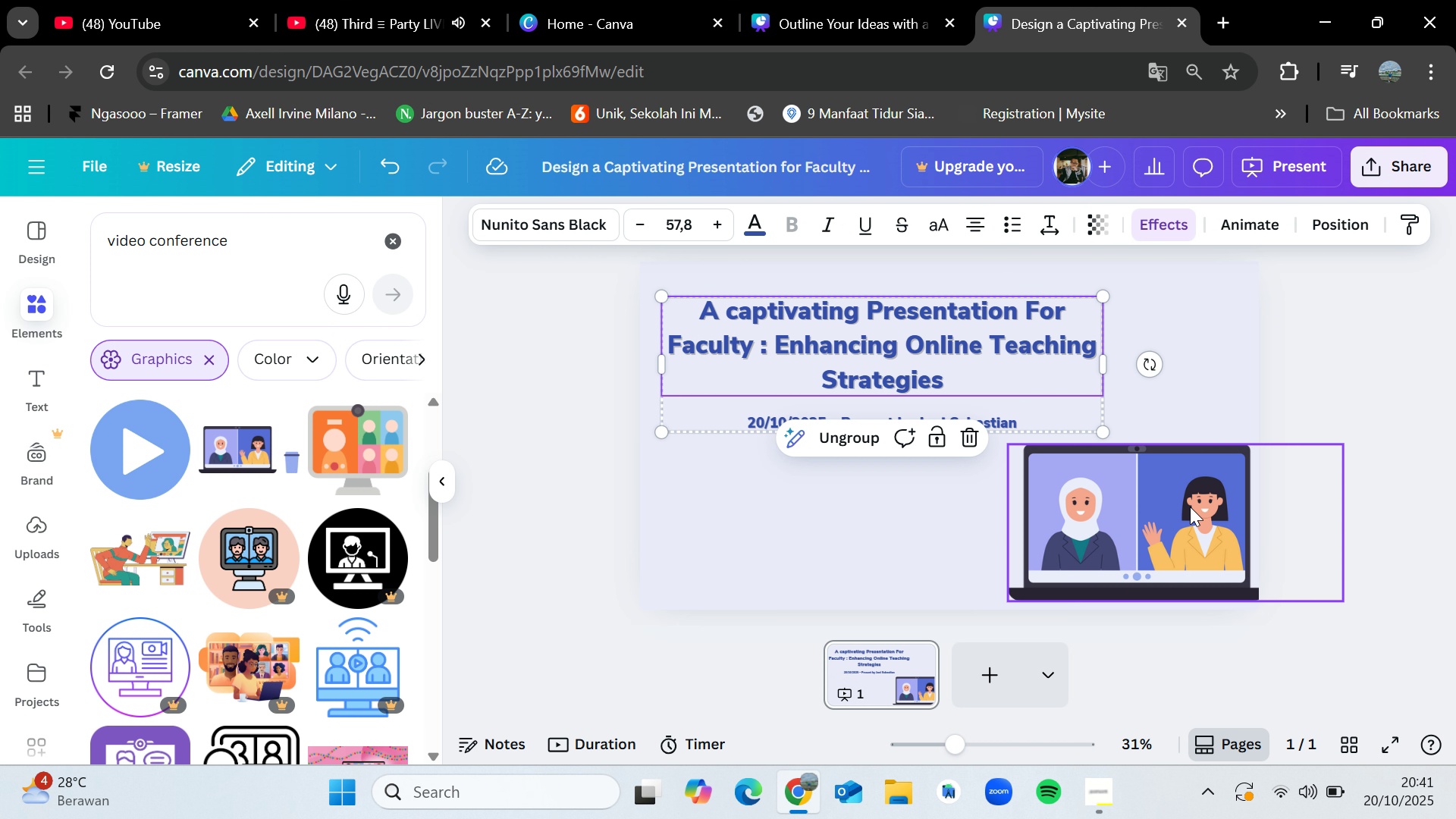 
left_click_drag(start_coordinate=[1190, 507], to_coordinate=[976, 514])
 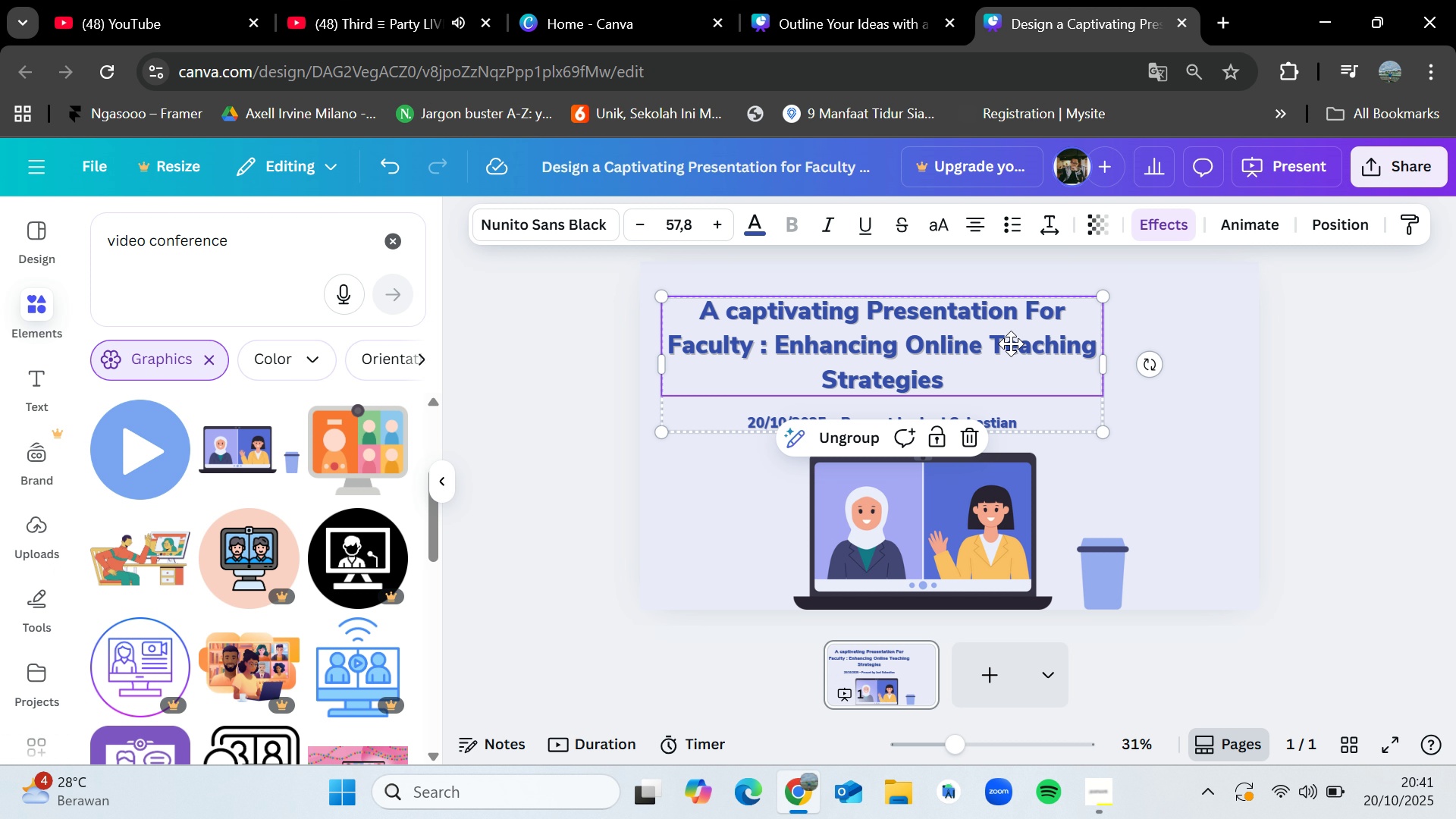 
left_click_drag(start_coordinate=[987, 347], to_coordinate=[1052, 352])
 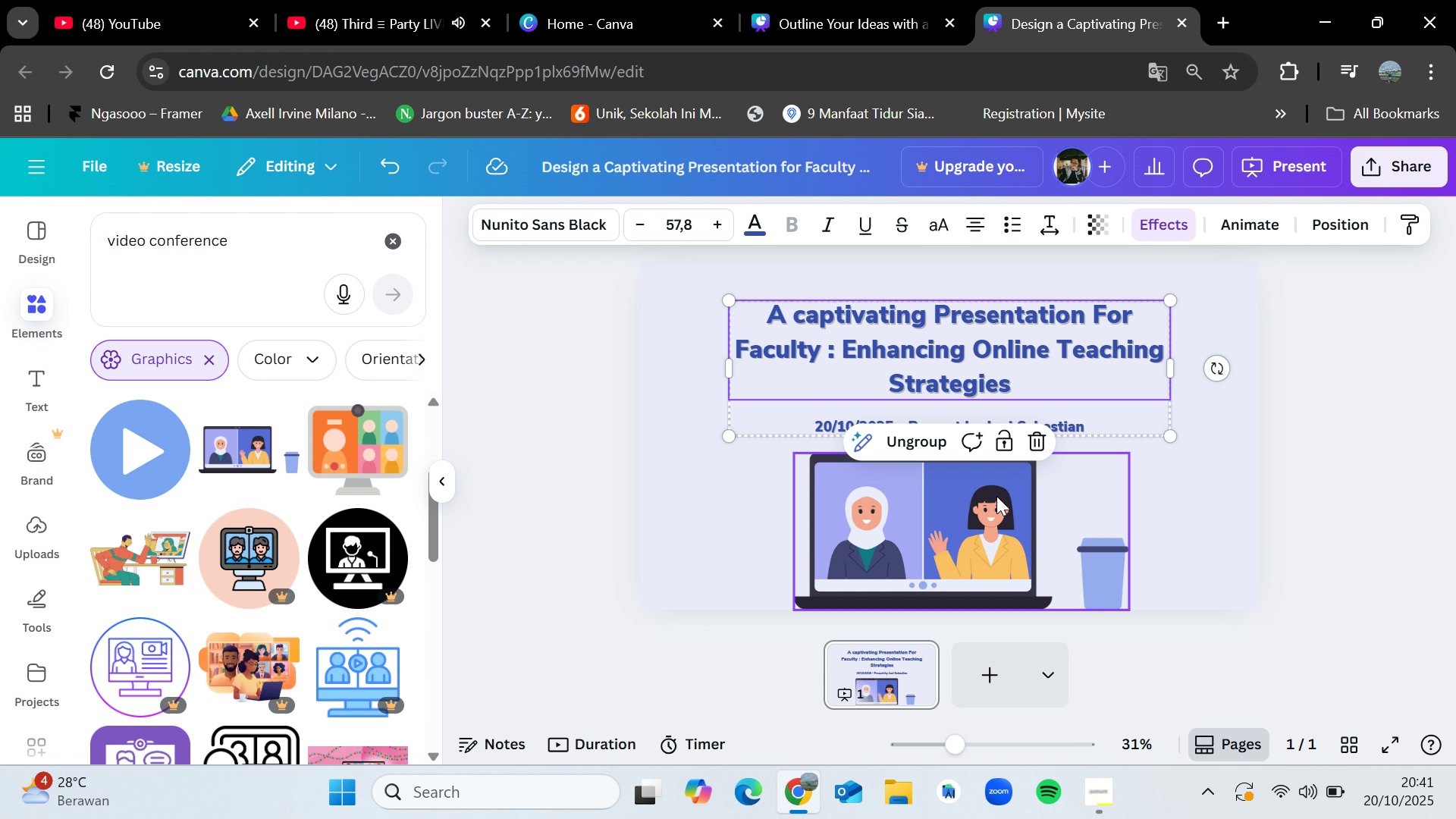 
left_click_drag(start_coordinate=[996, 496], to_coordinate=[1009, 490])
 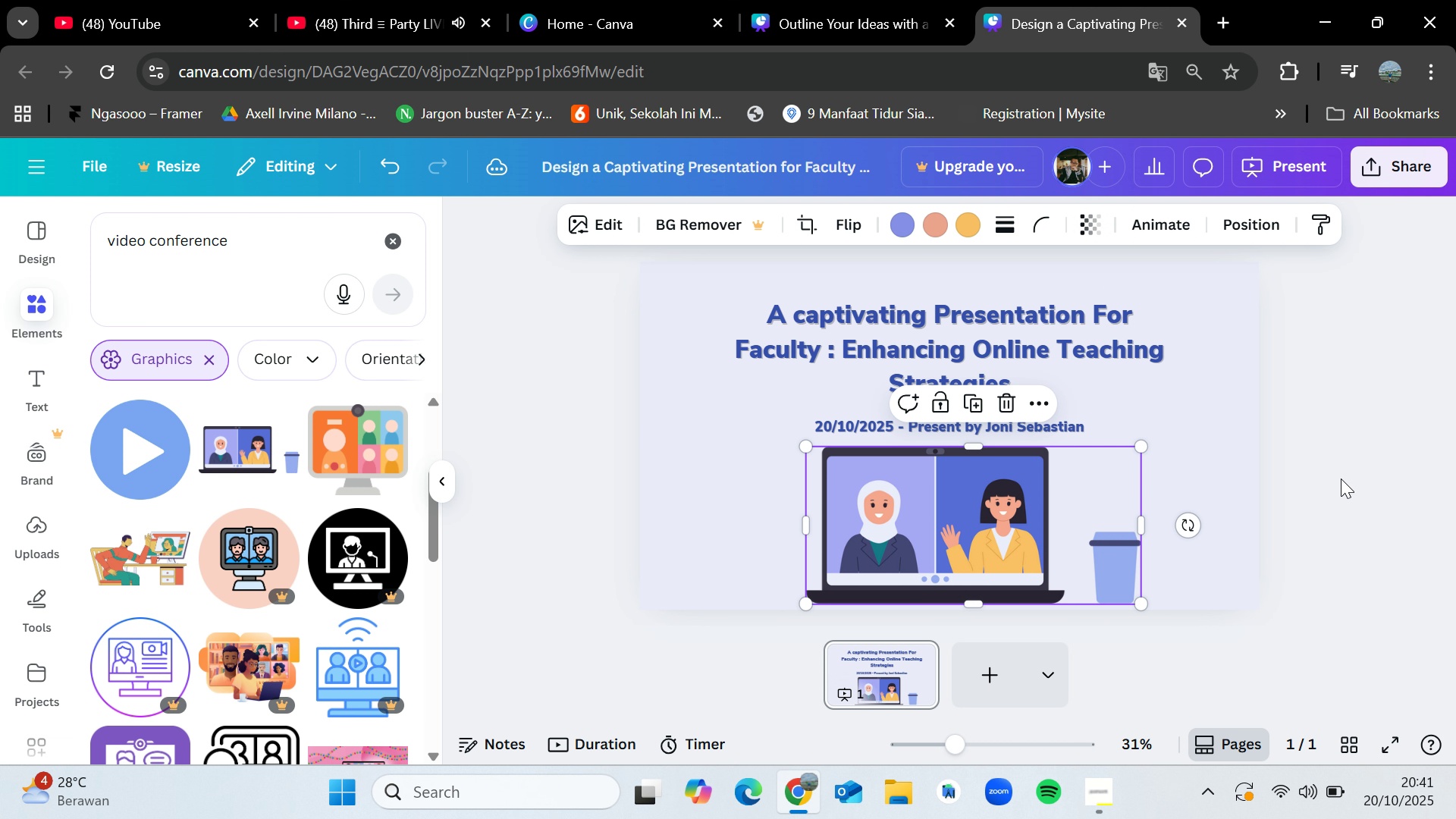 
left_click([1341, 479])
 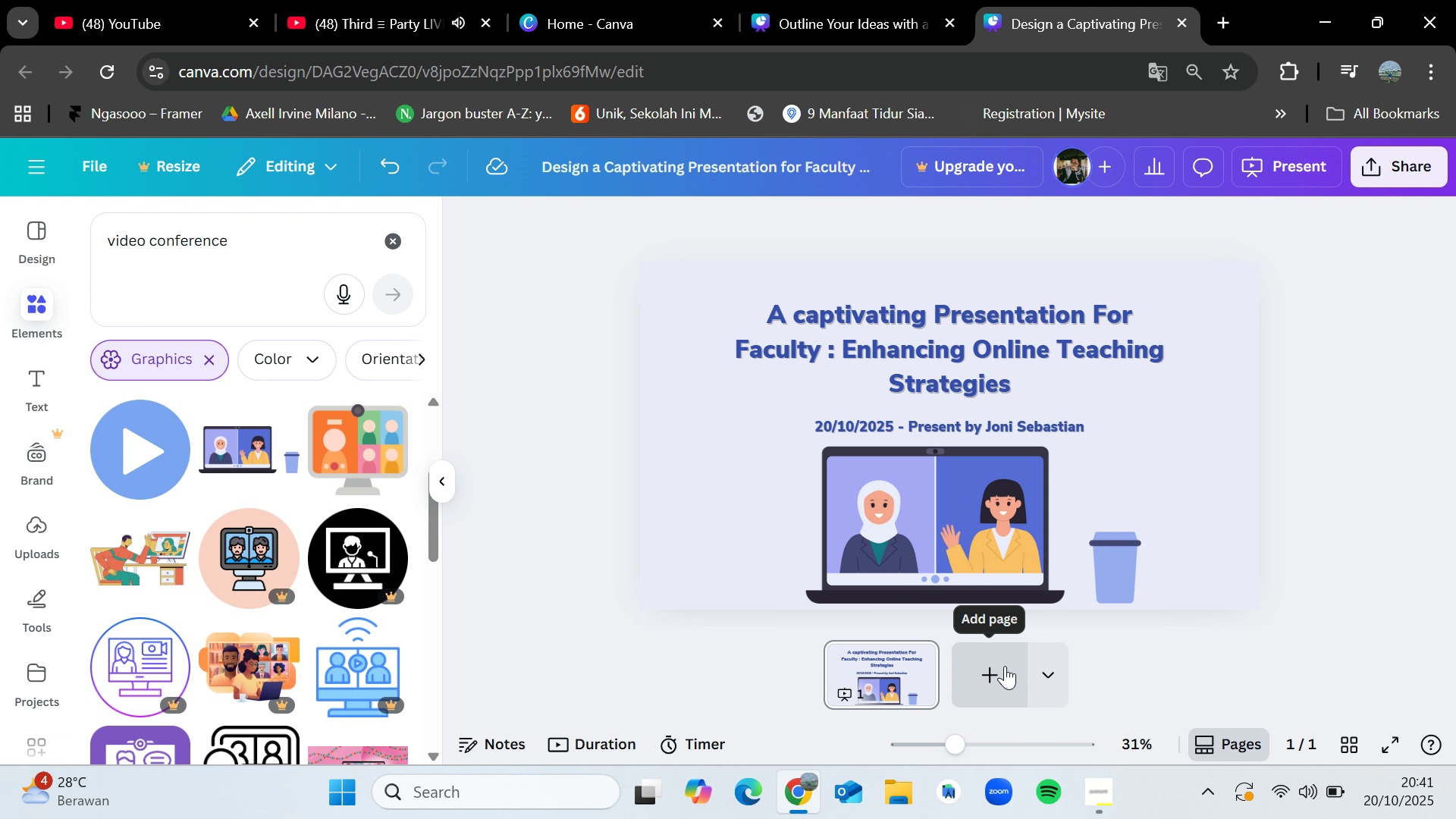 
left_click([1005, 666])
 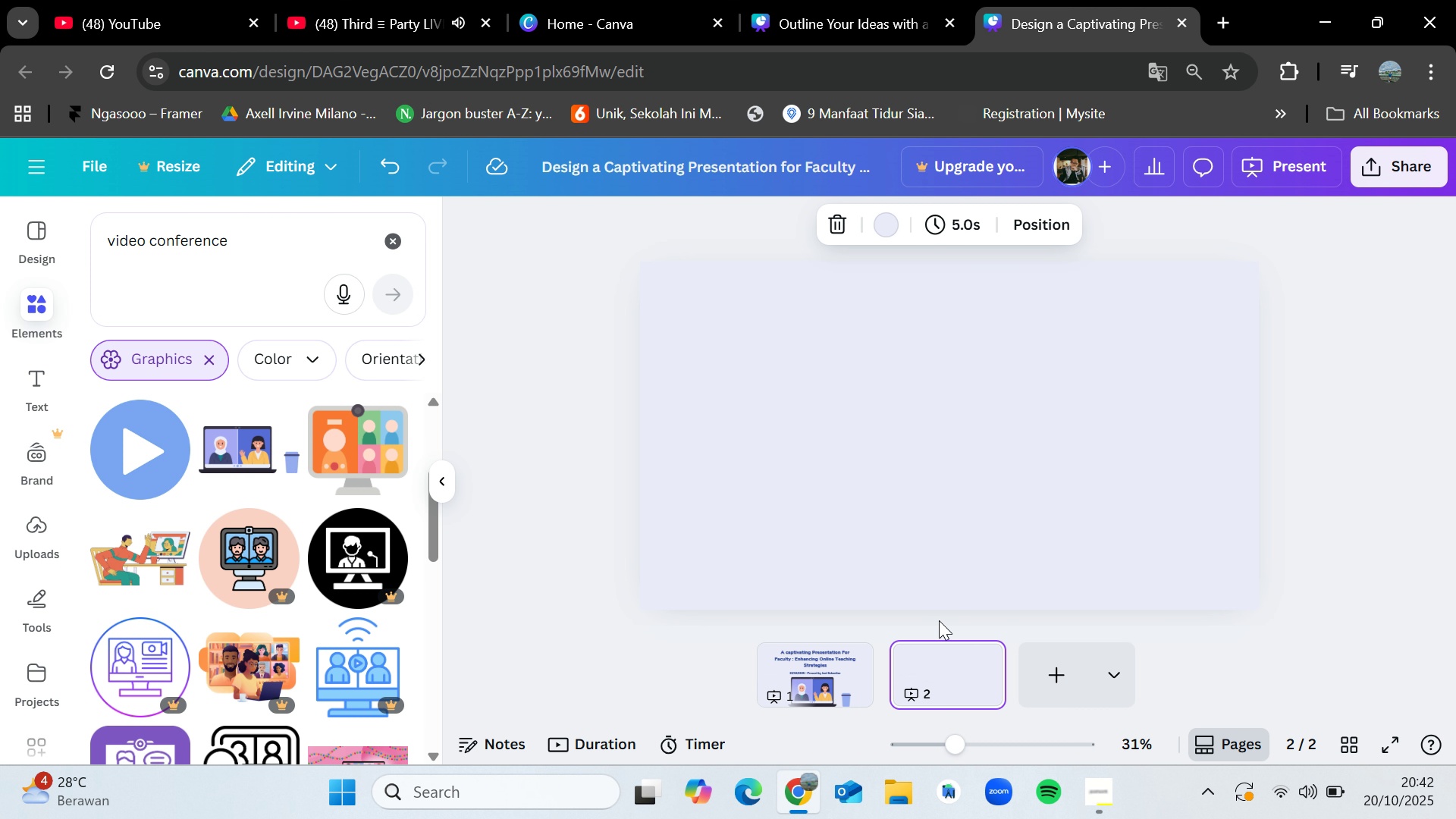 
wait(16.1)
 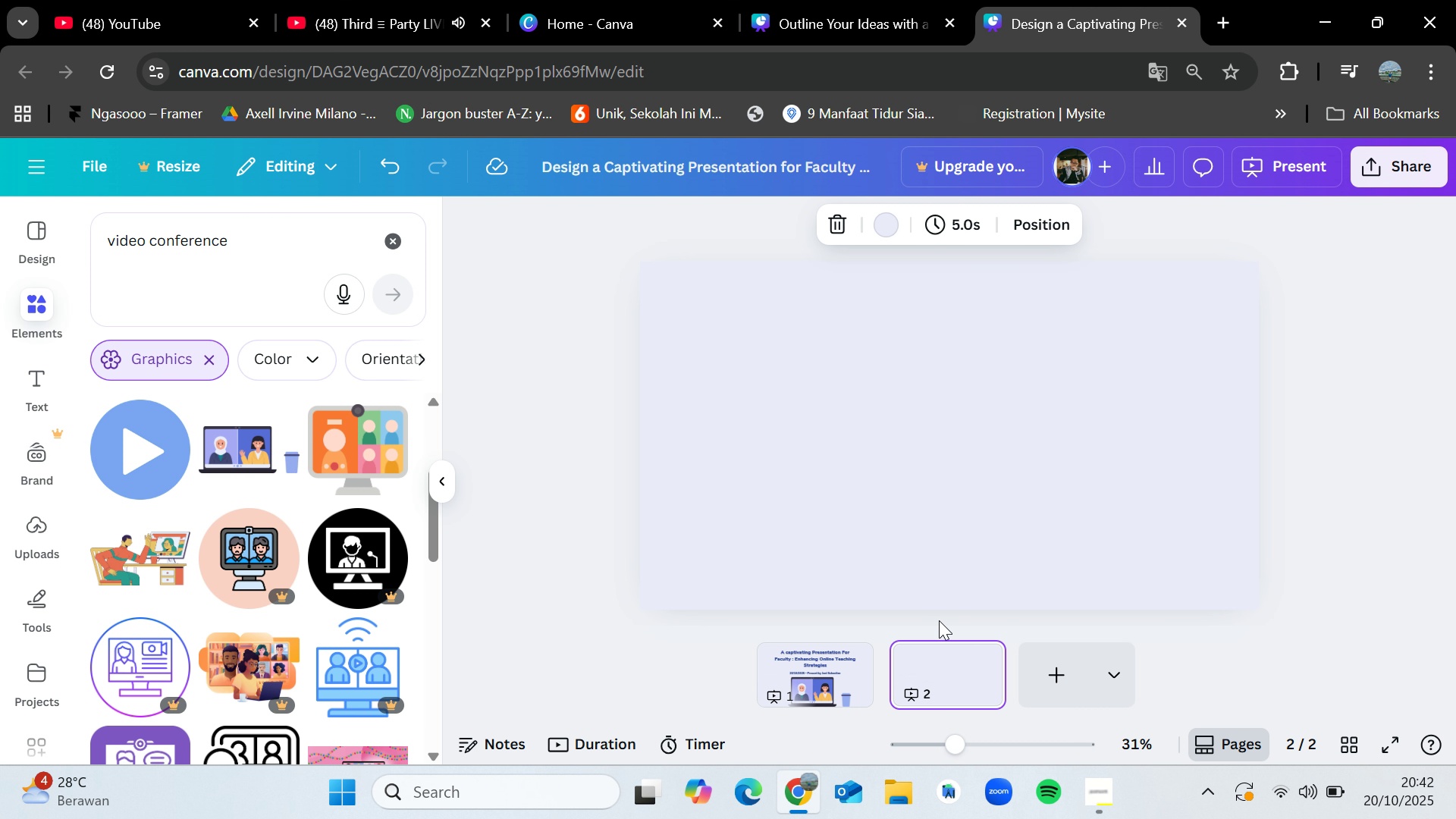 
left_click([1101, 802])